 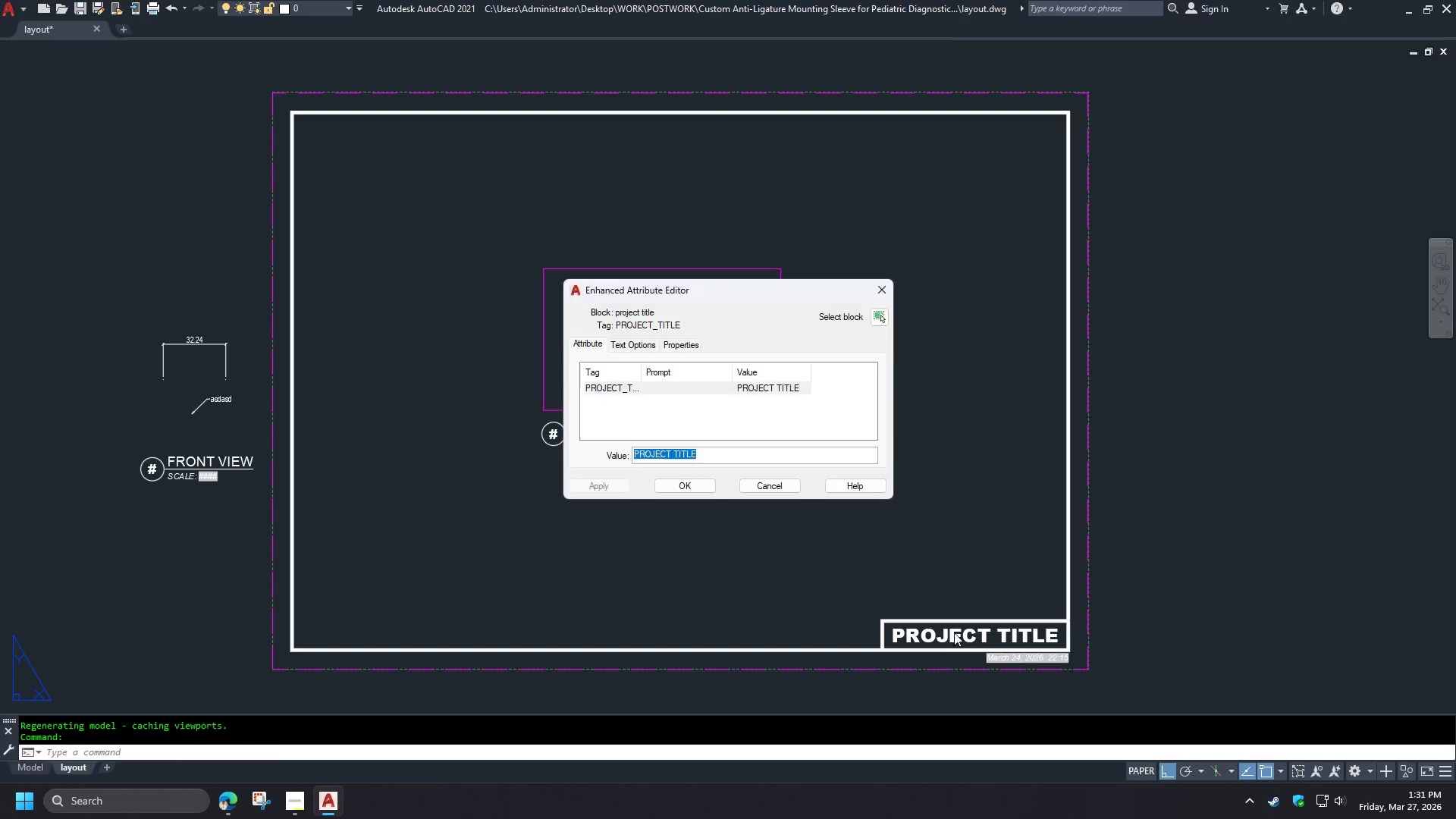 
key(Control+V)
 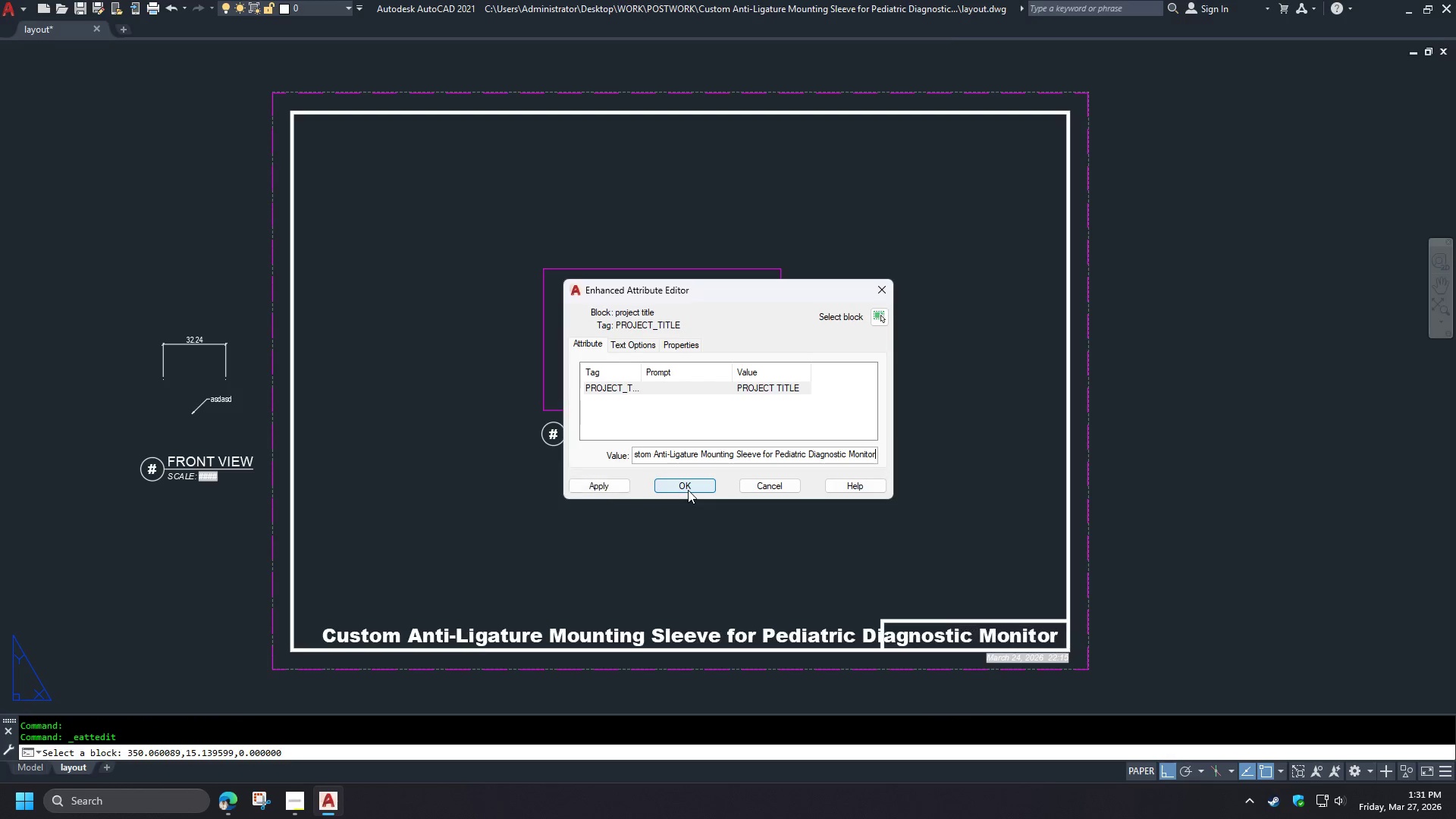 
left_click([688, 490])
 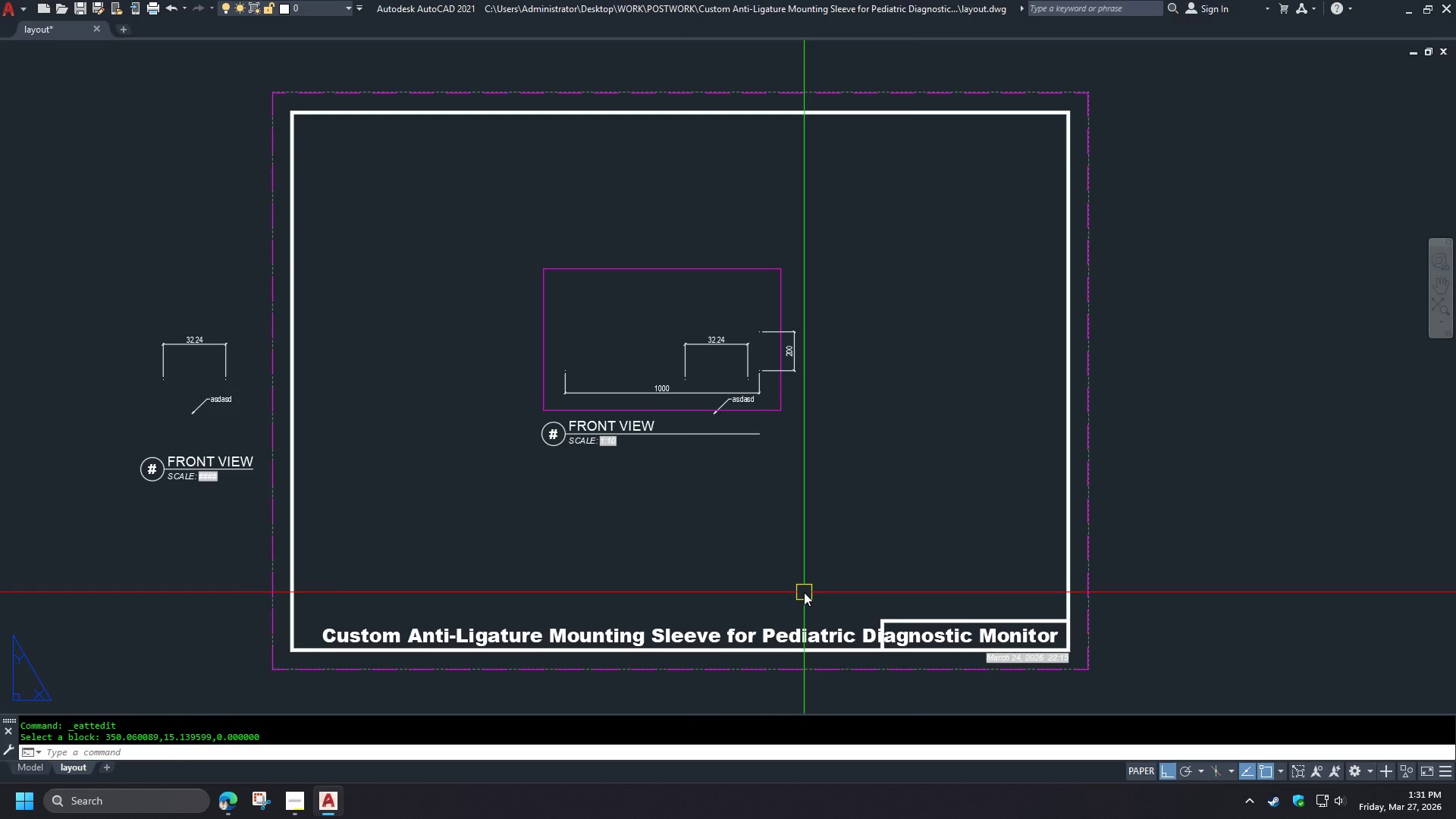 
wait(6.09)
 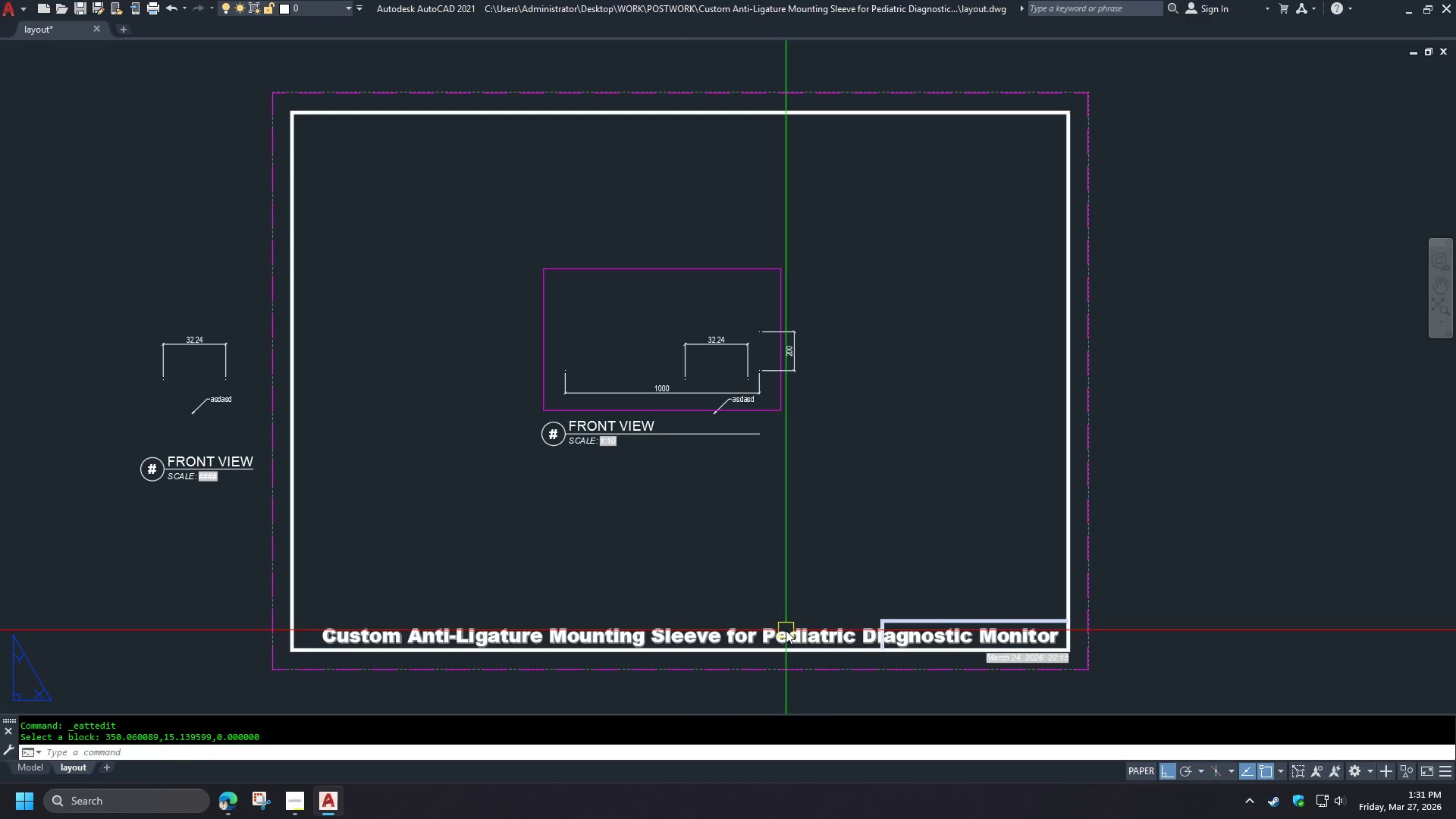 
left_click([934, 618])
 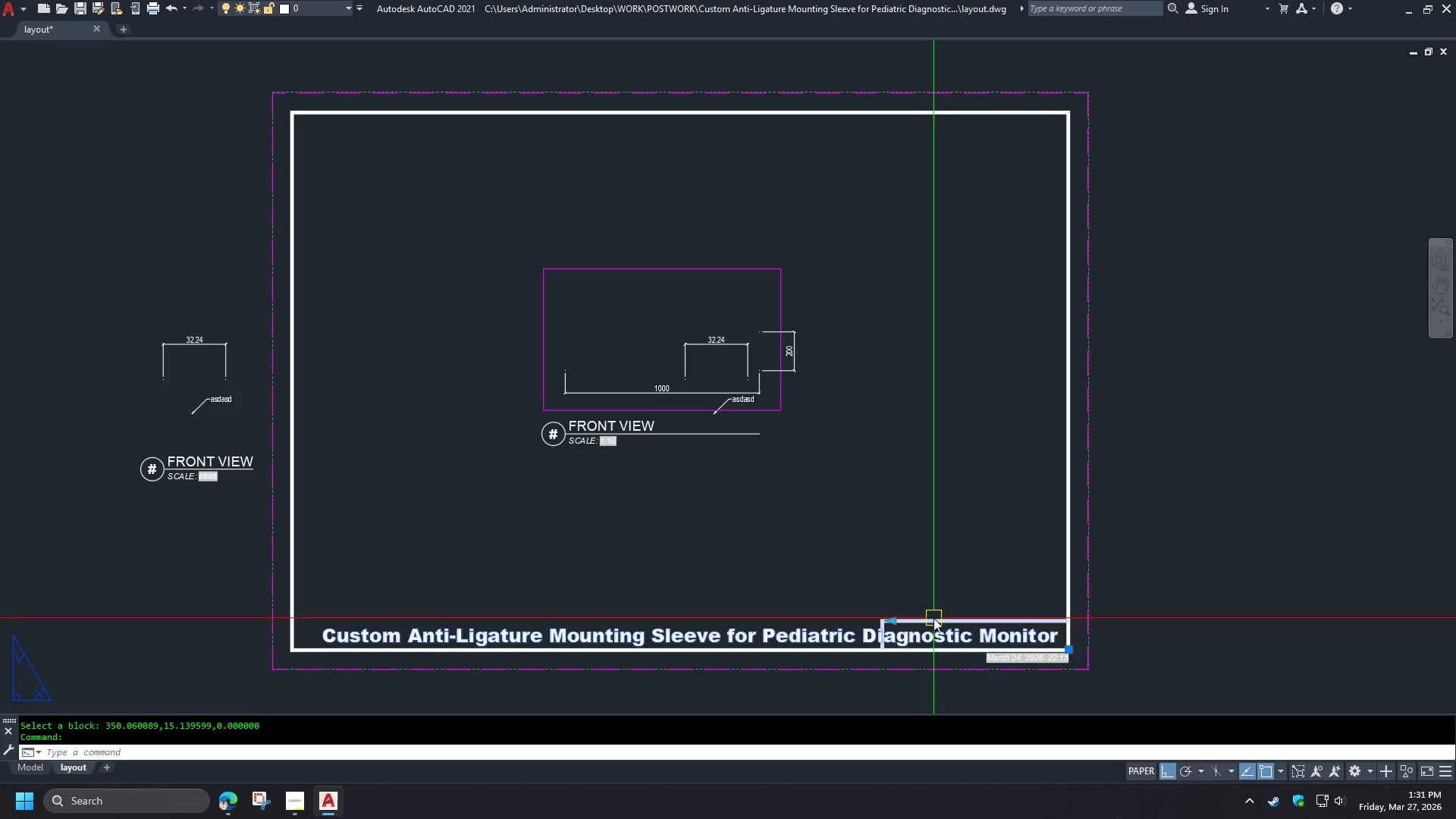 
right_click([934, 618])
 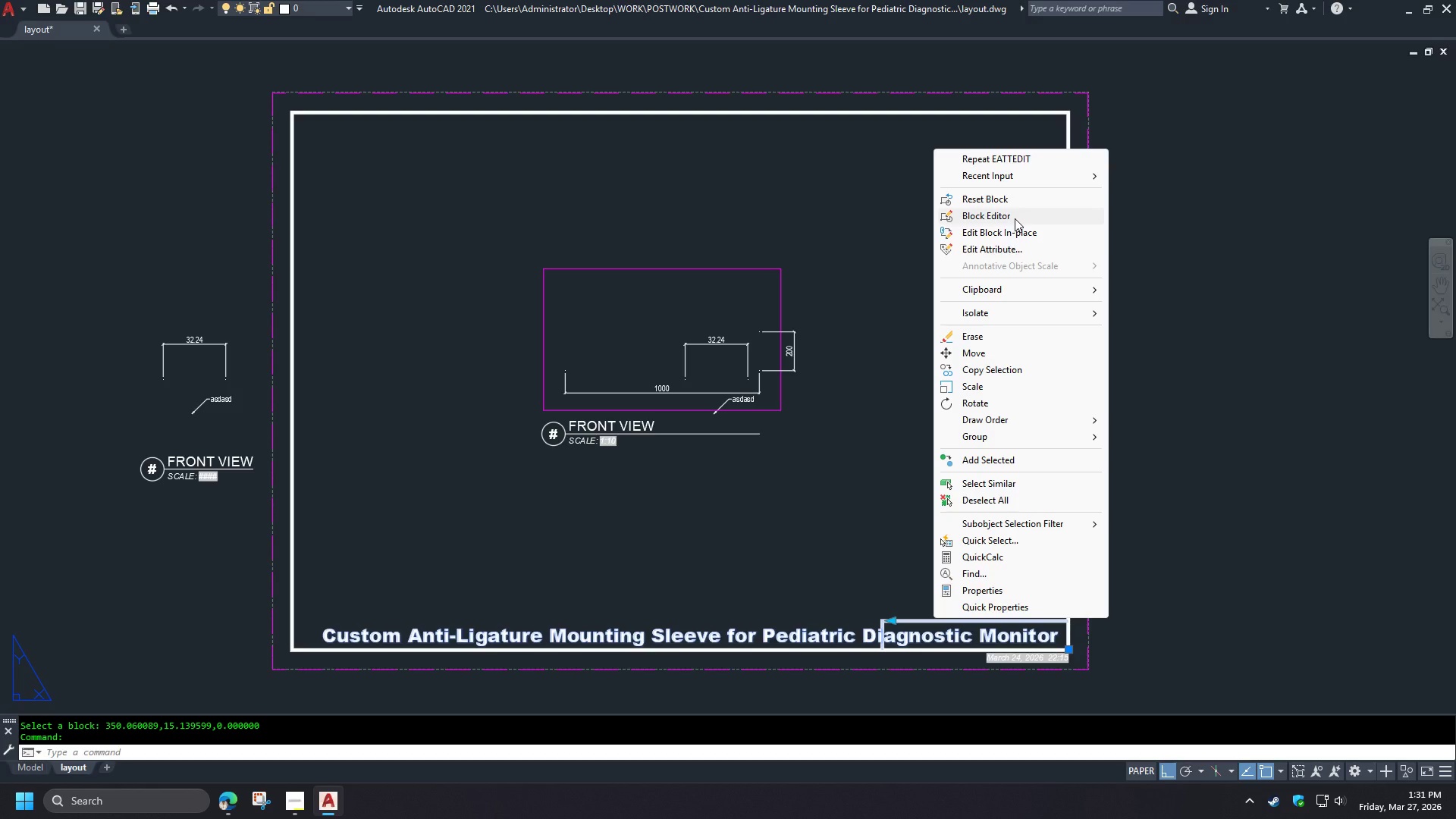 
wait(7.15)
 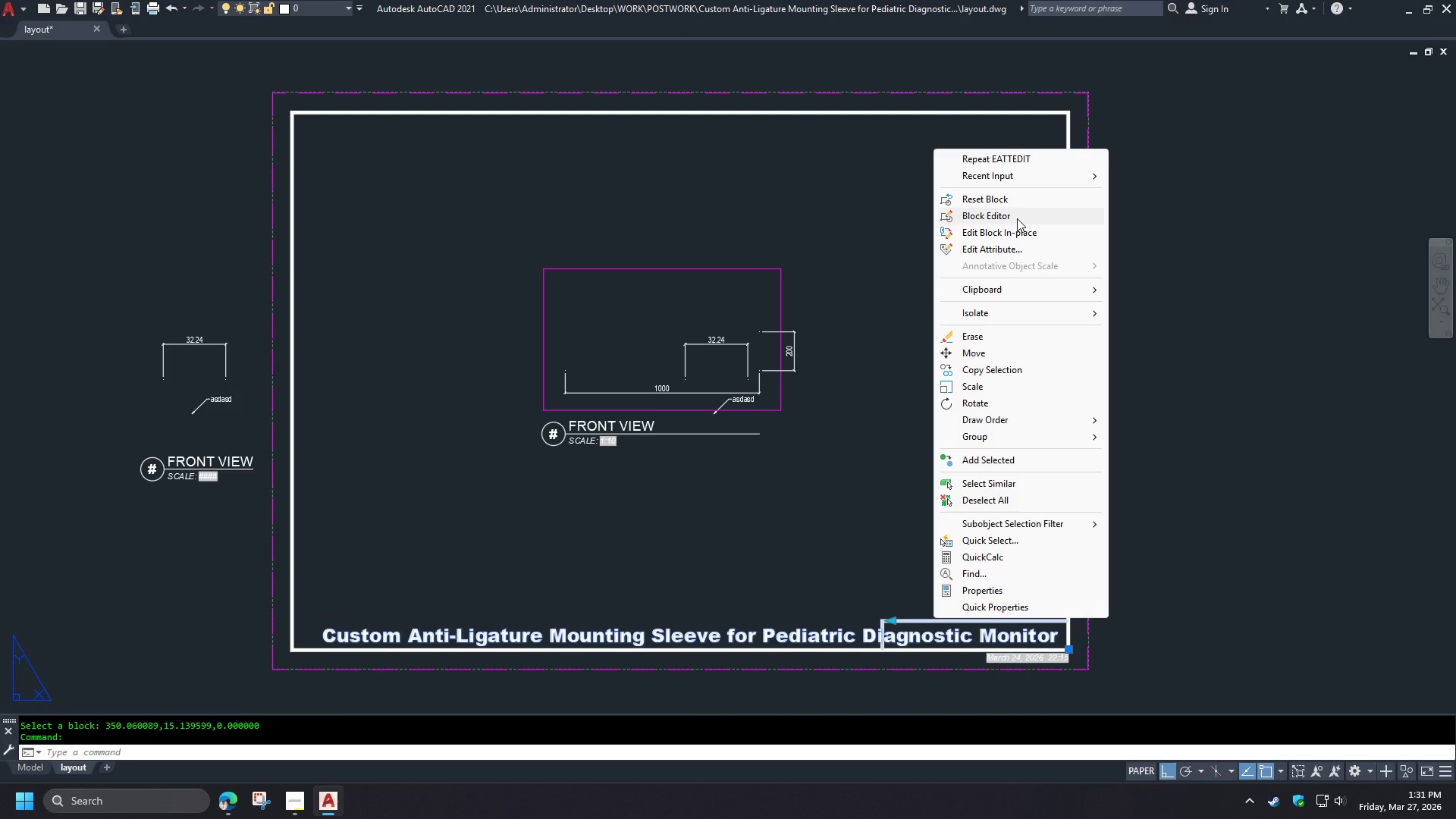 
mouse_move([974, 287])
 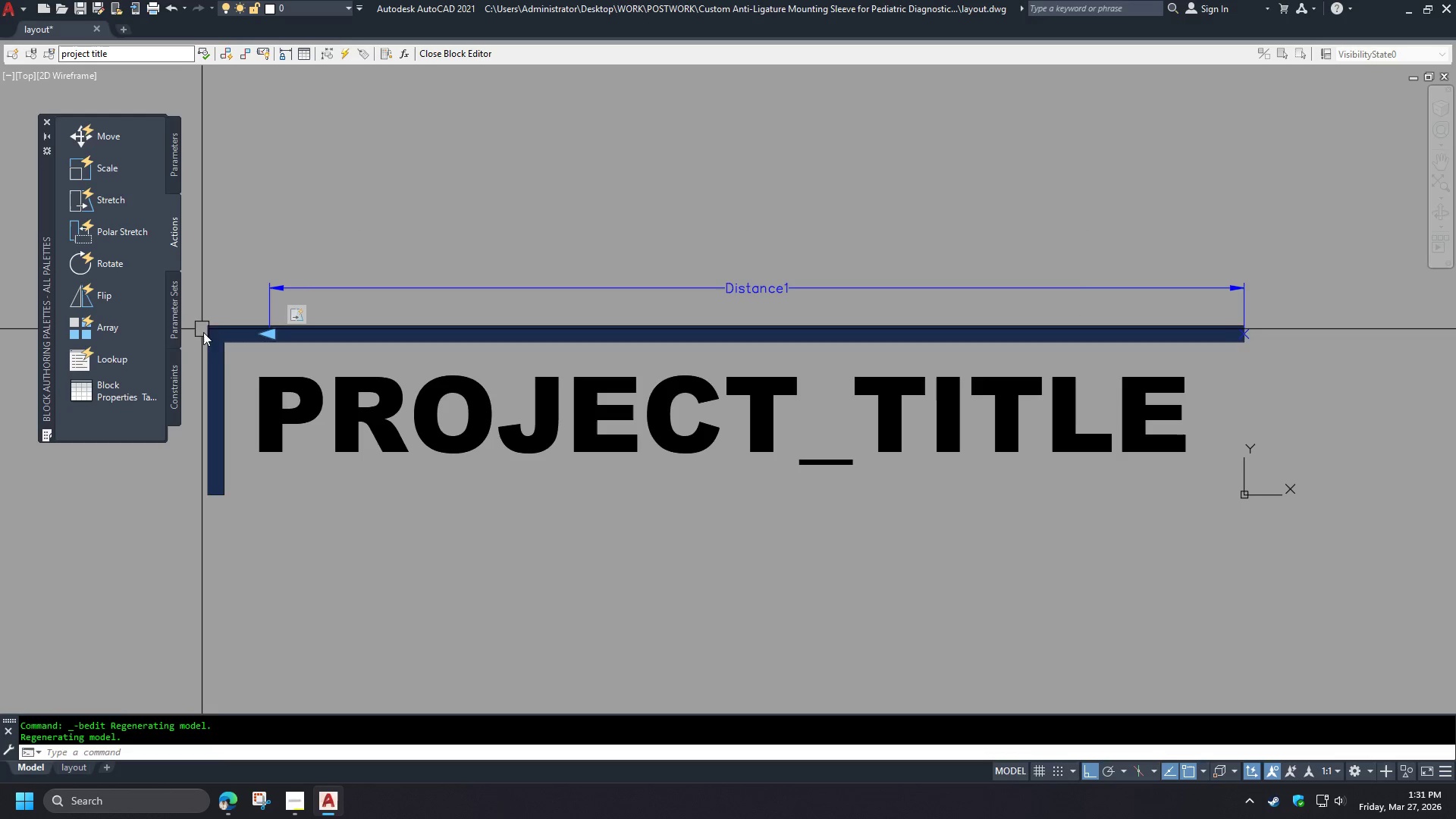 
mouse_move([220, 364])
 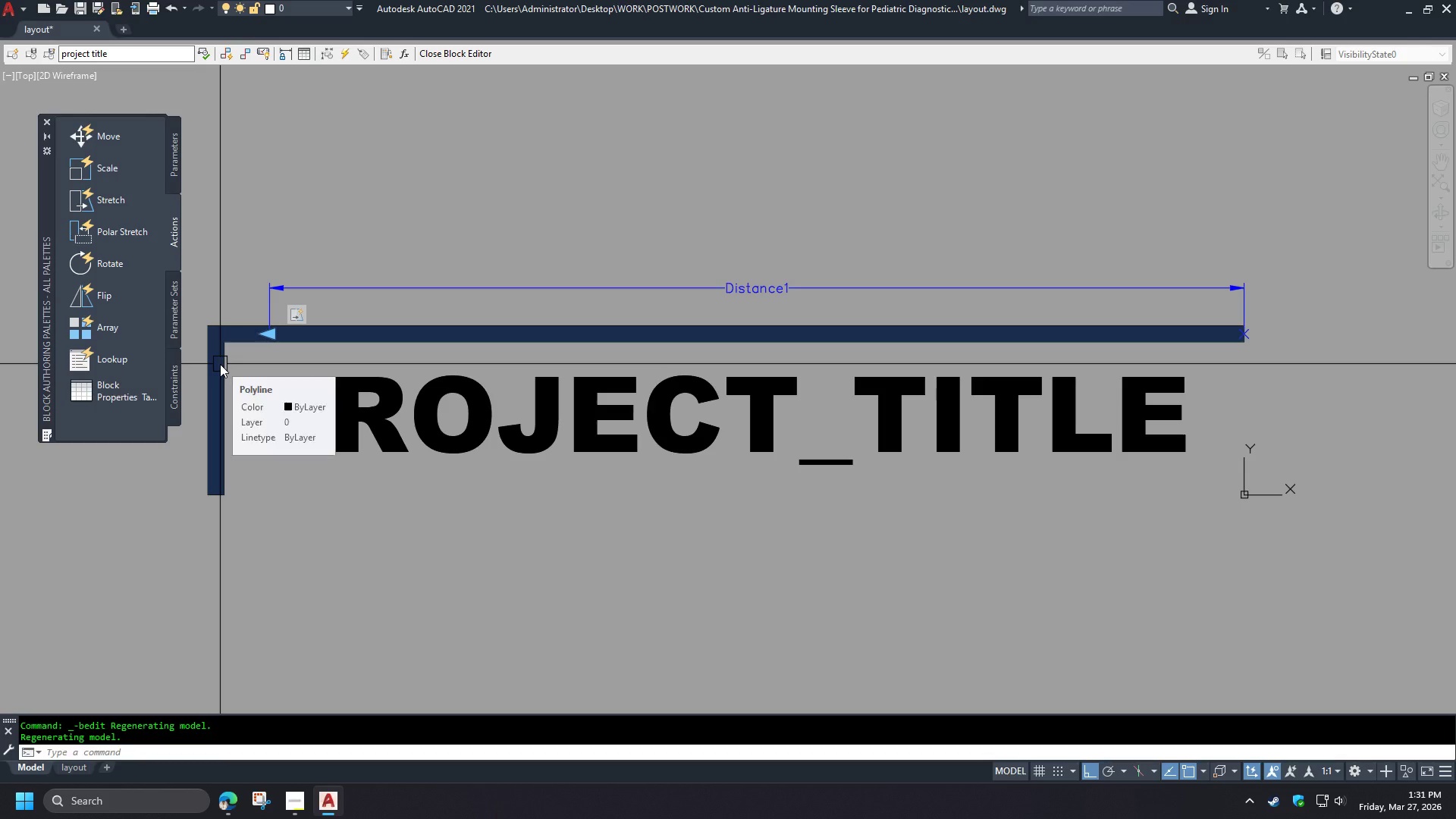 
mouse_move([231, 380])
 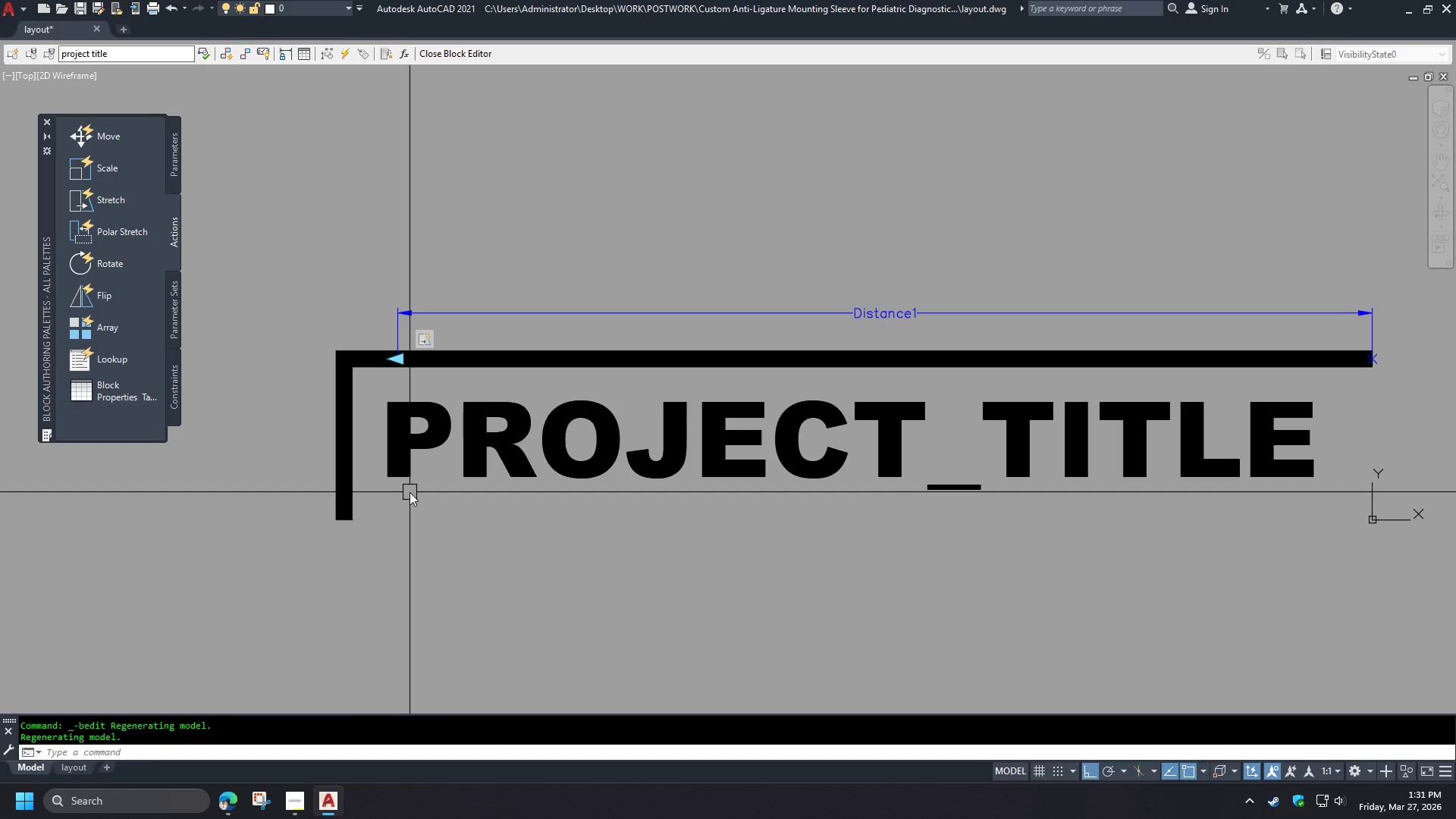 
wait(13.05)
 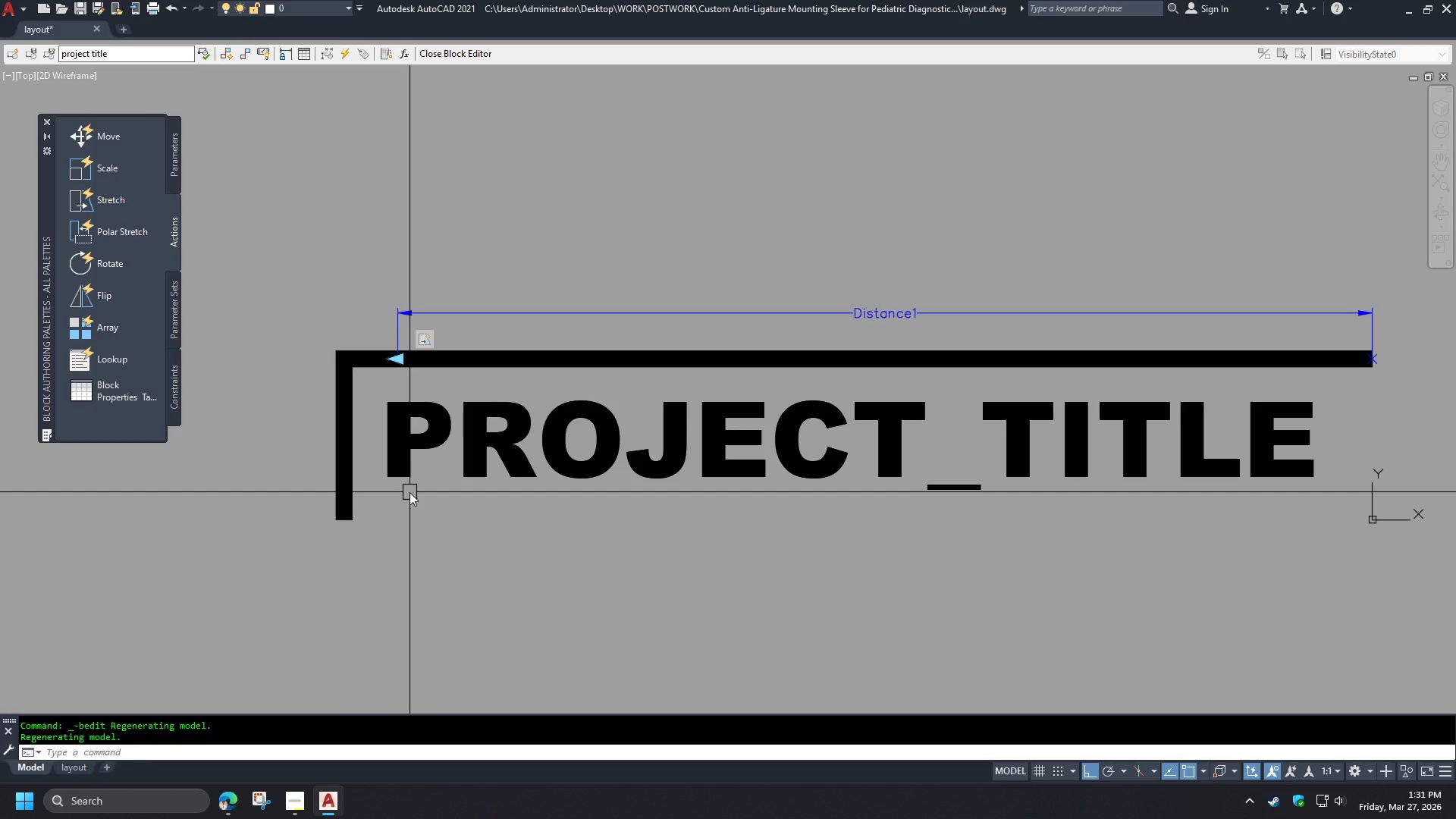 
left_click([450, 59])
 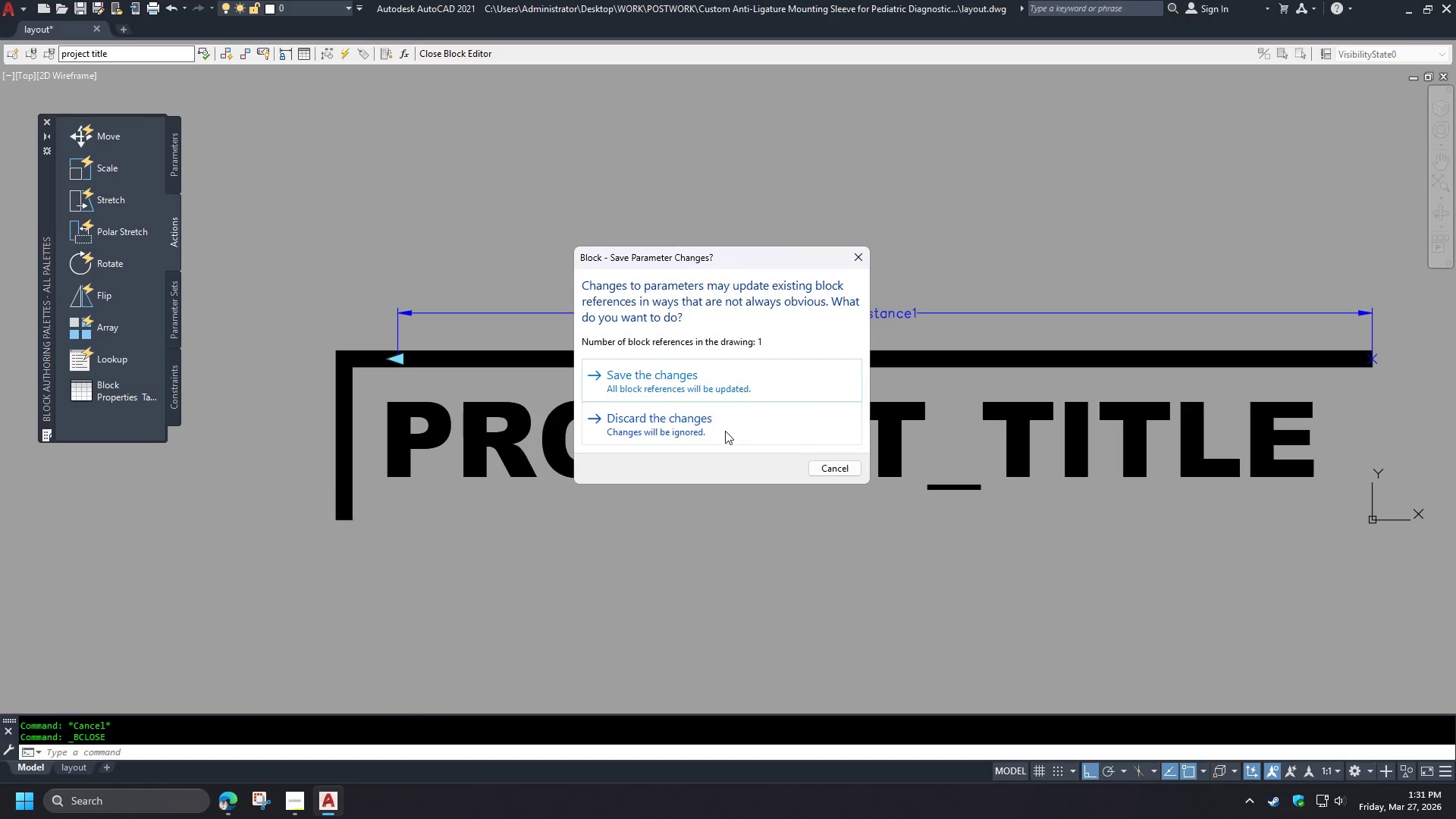 
left_click([705, 431])
 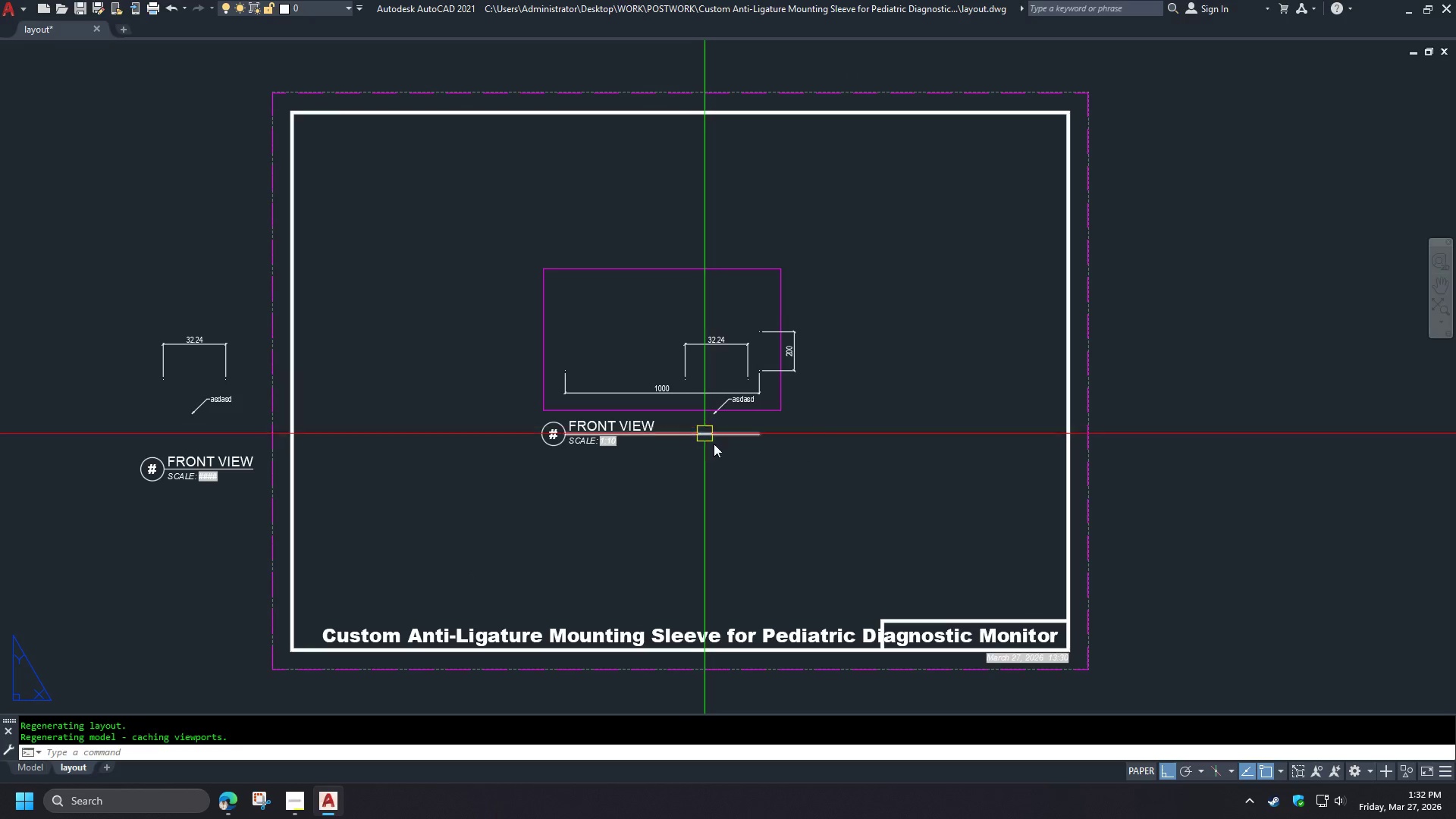 
left_click([759, 575])
 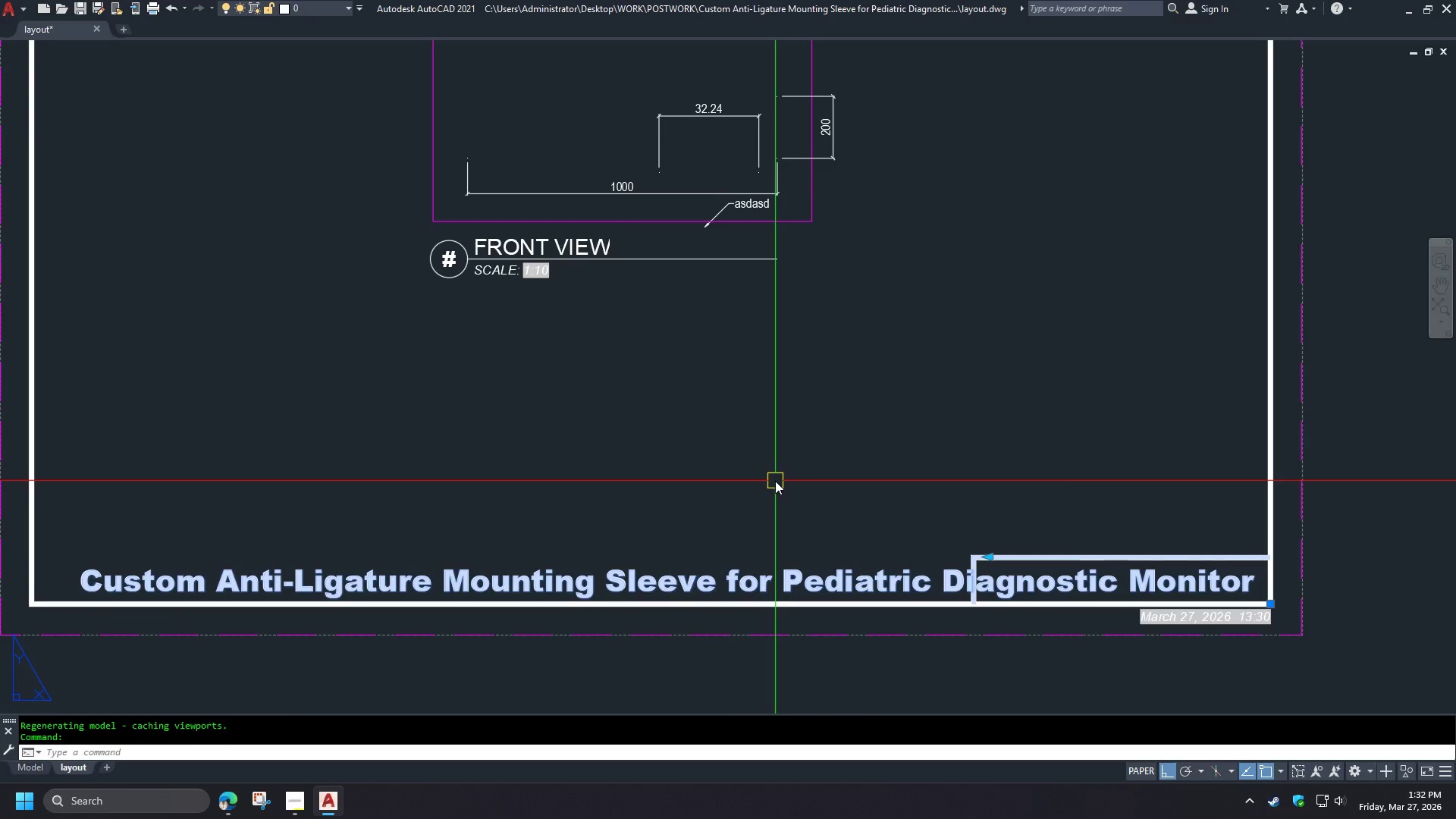 
scroll: coordinate [774, 569], scroll_direction: up, amount: 1.0
 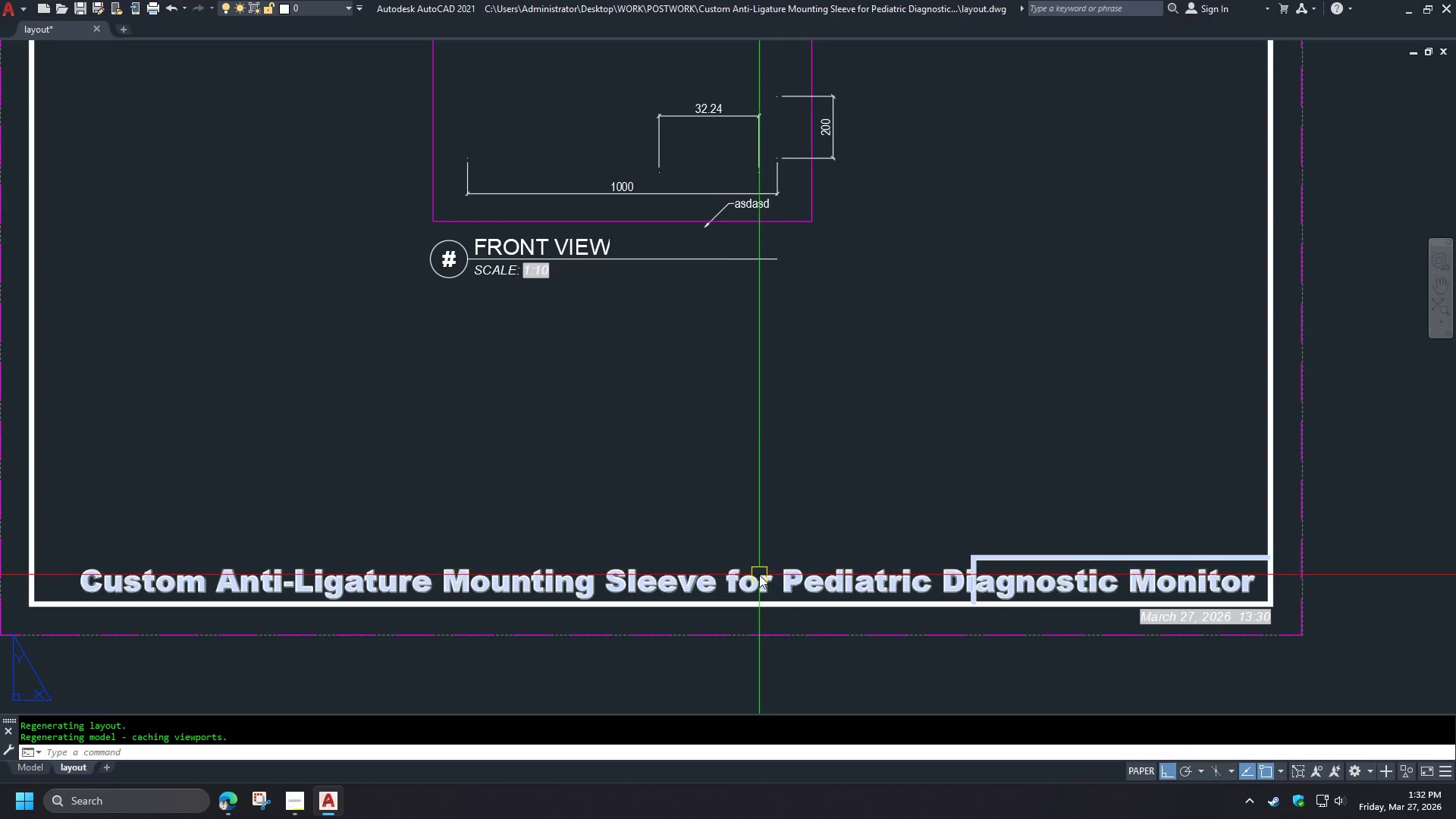 
wait(10.4)
 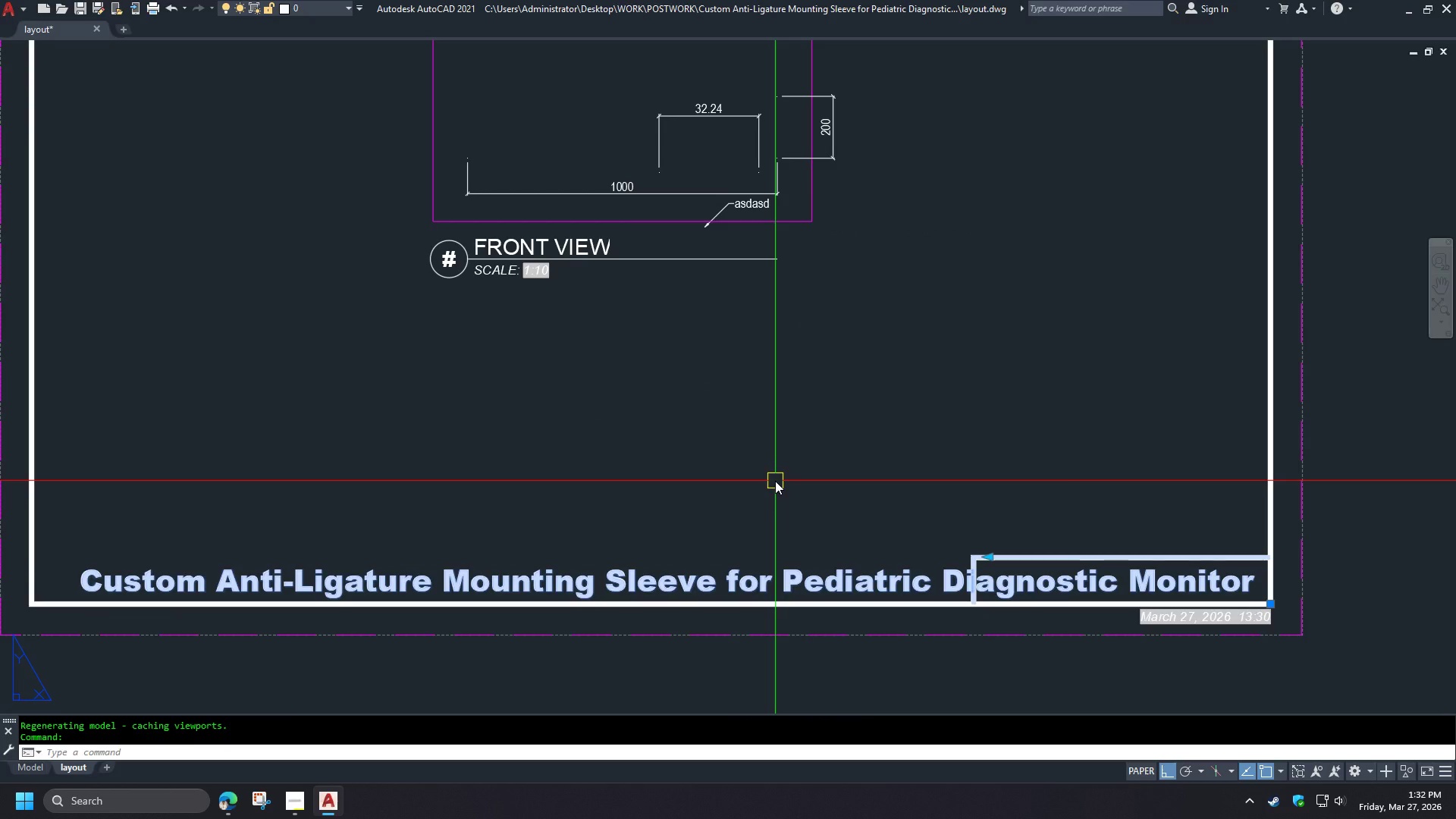 
key(Escape)
 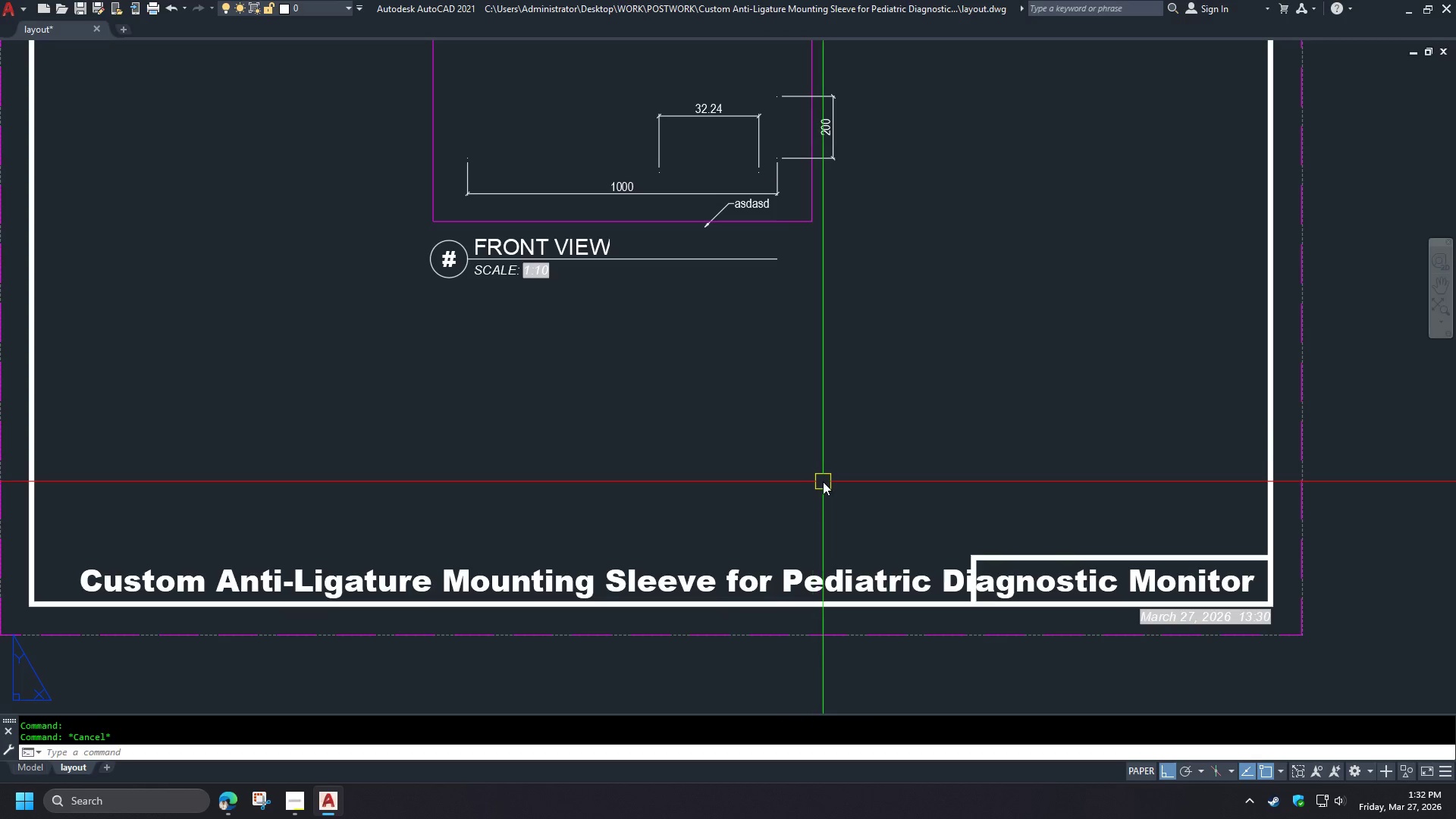 
type(pl end )
 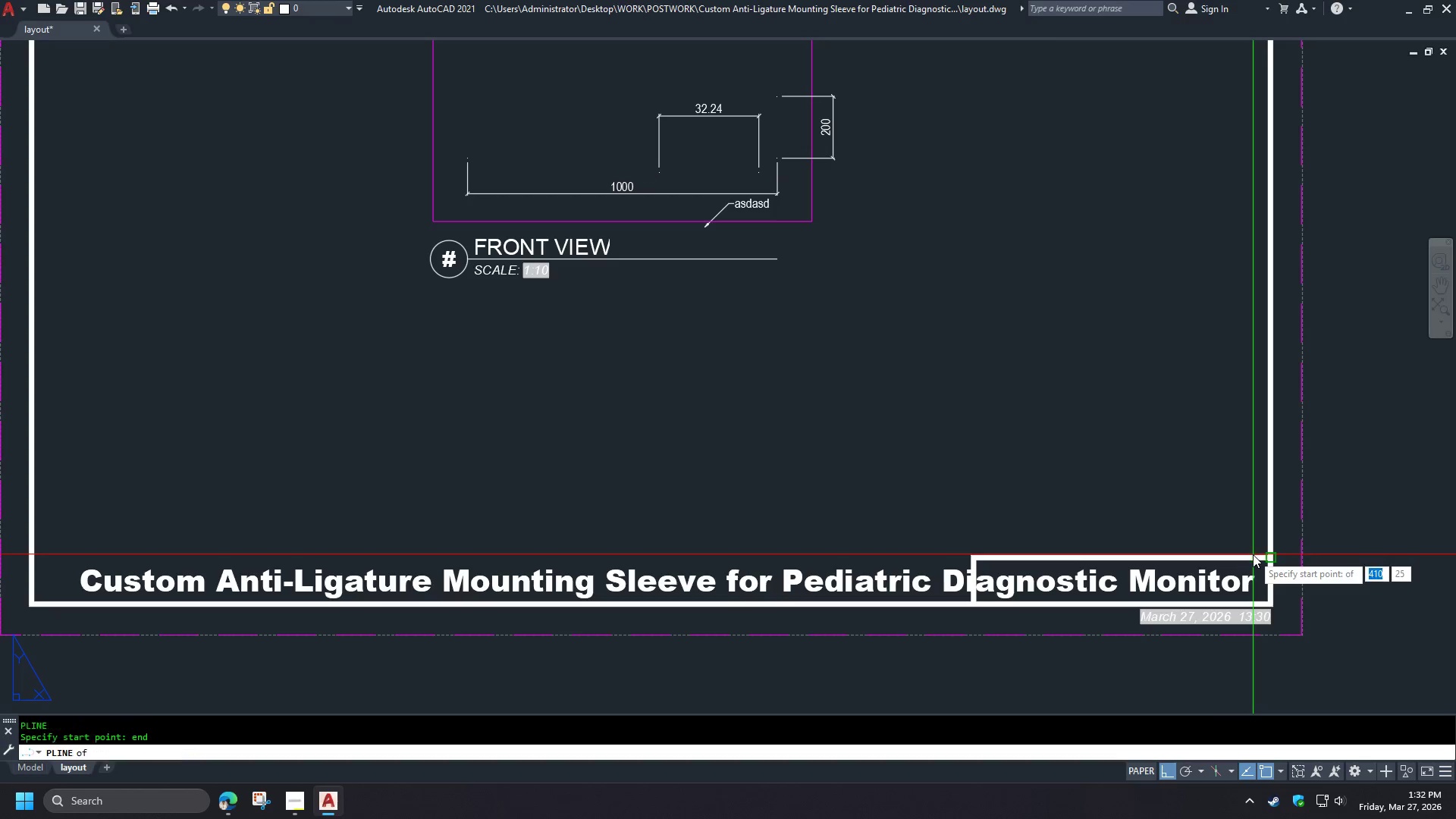 
left_click([1253, 554])
 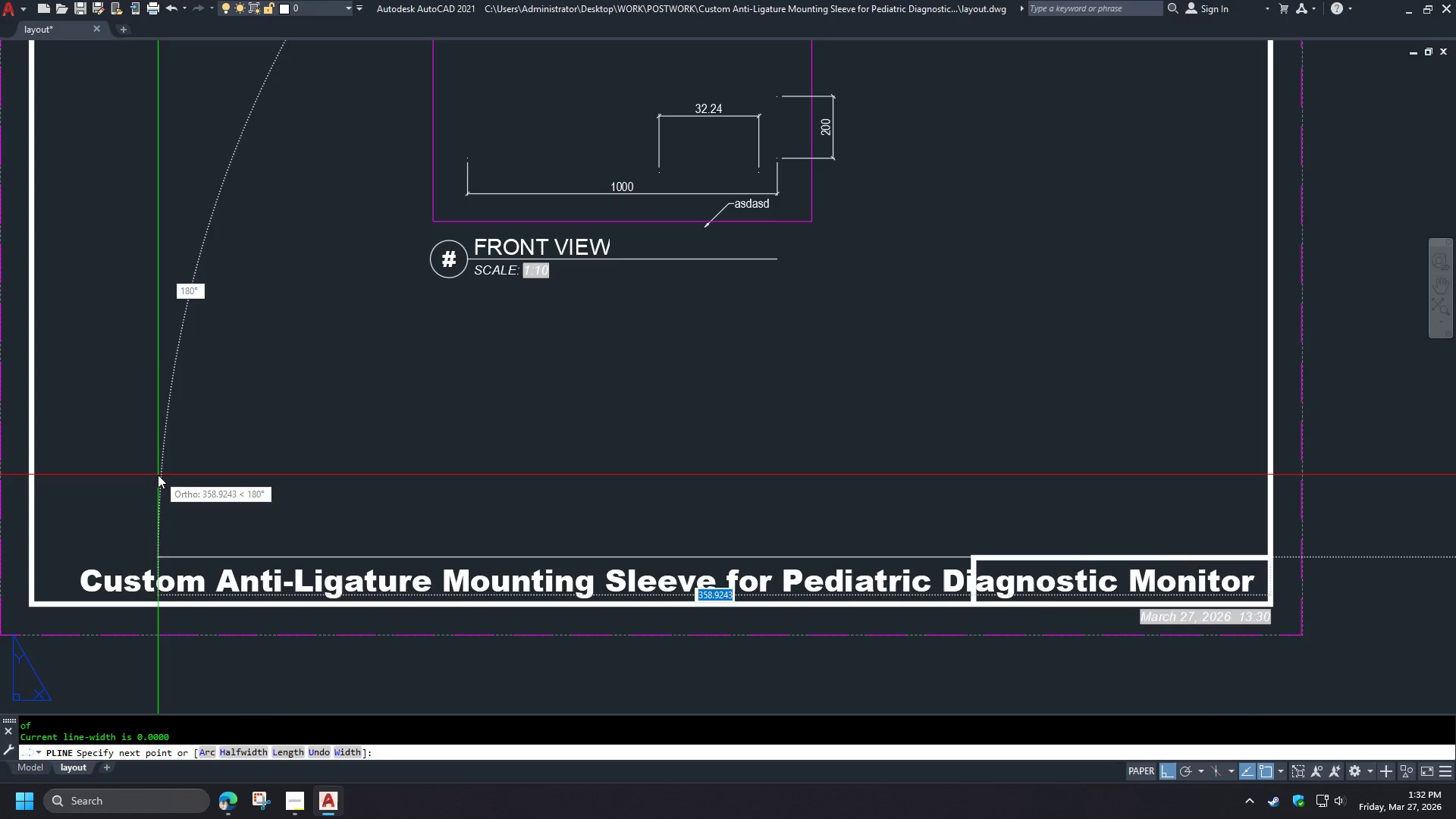 
left_click([154, 475])
 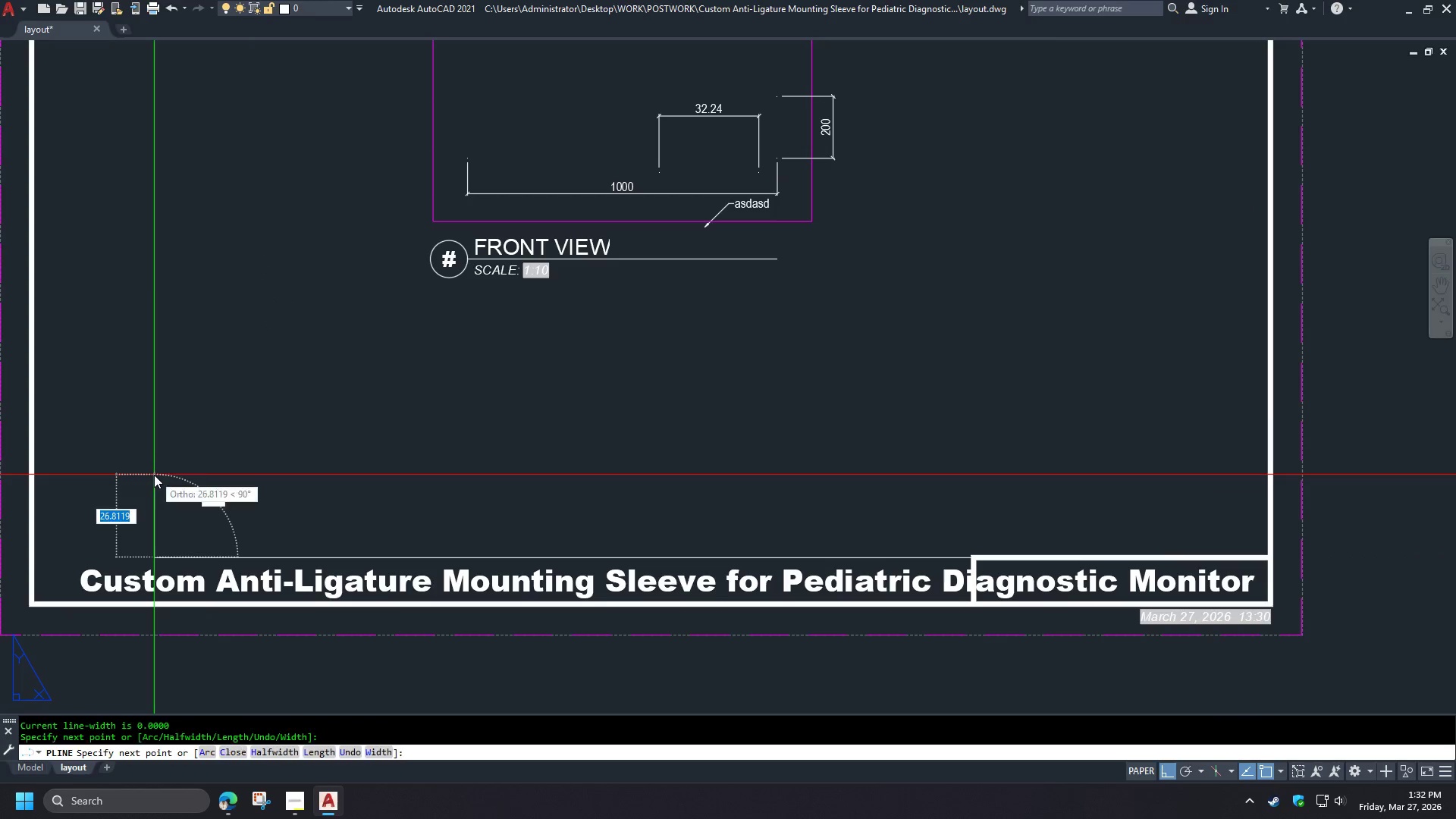 
type( ma )
 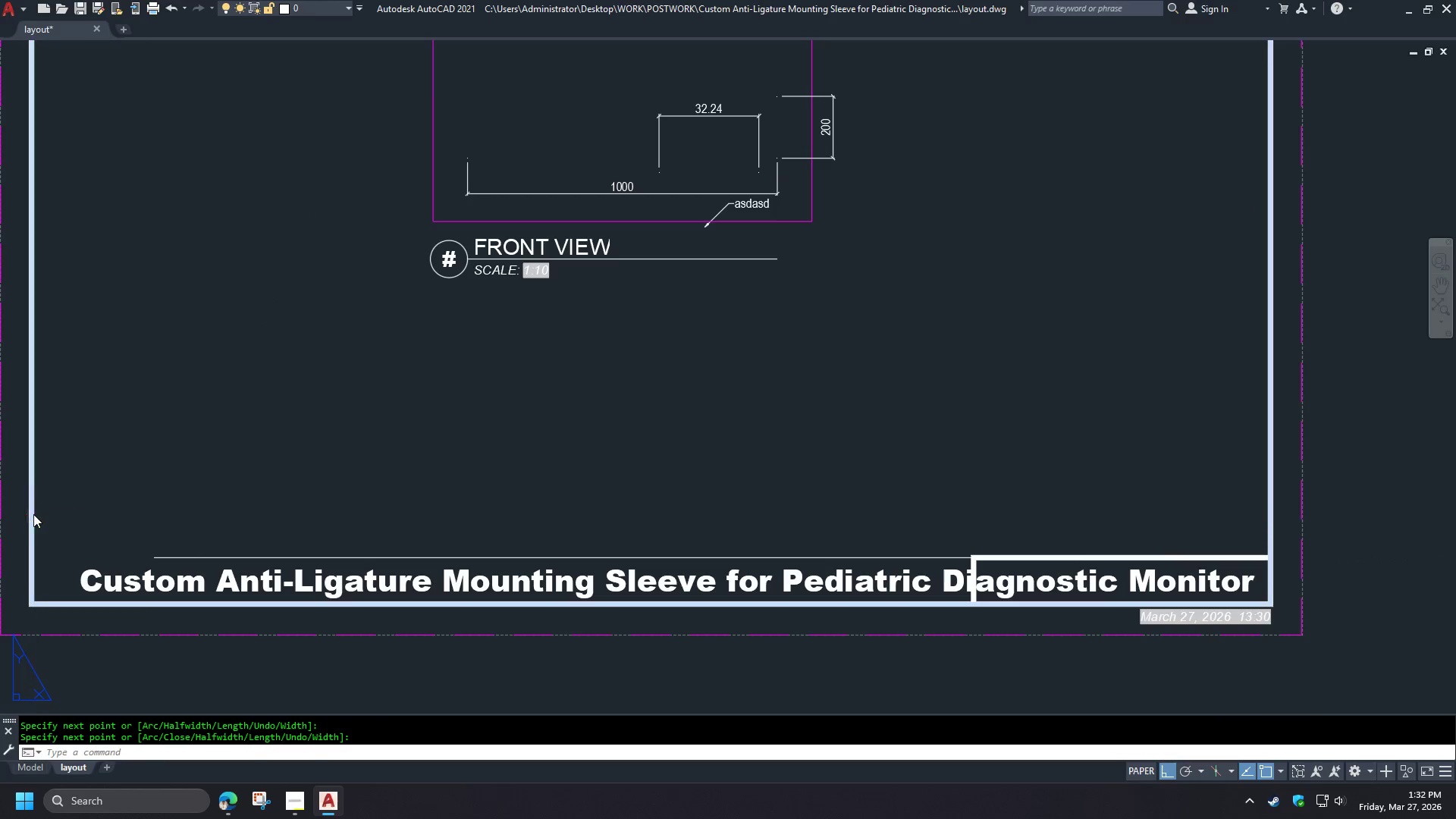 
left_click([33, 514])
 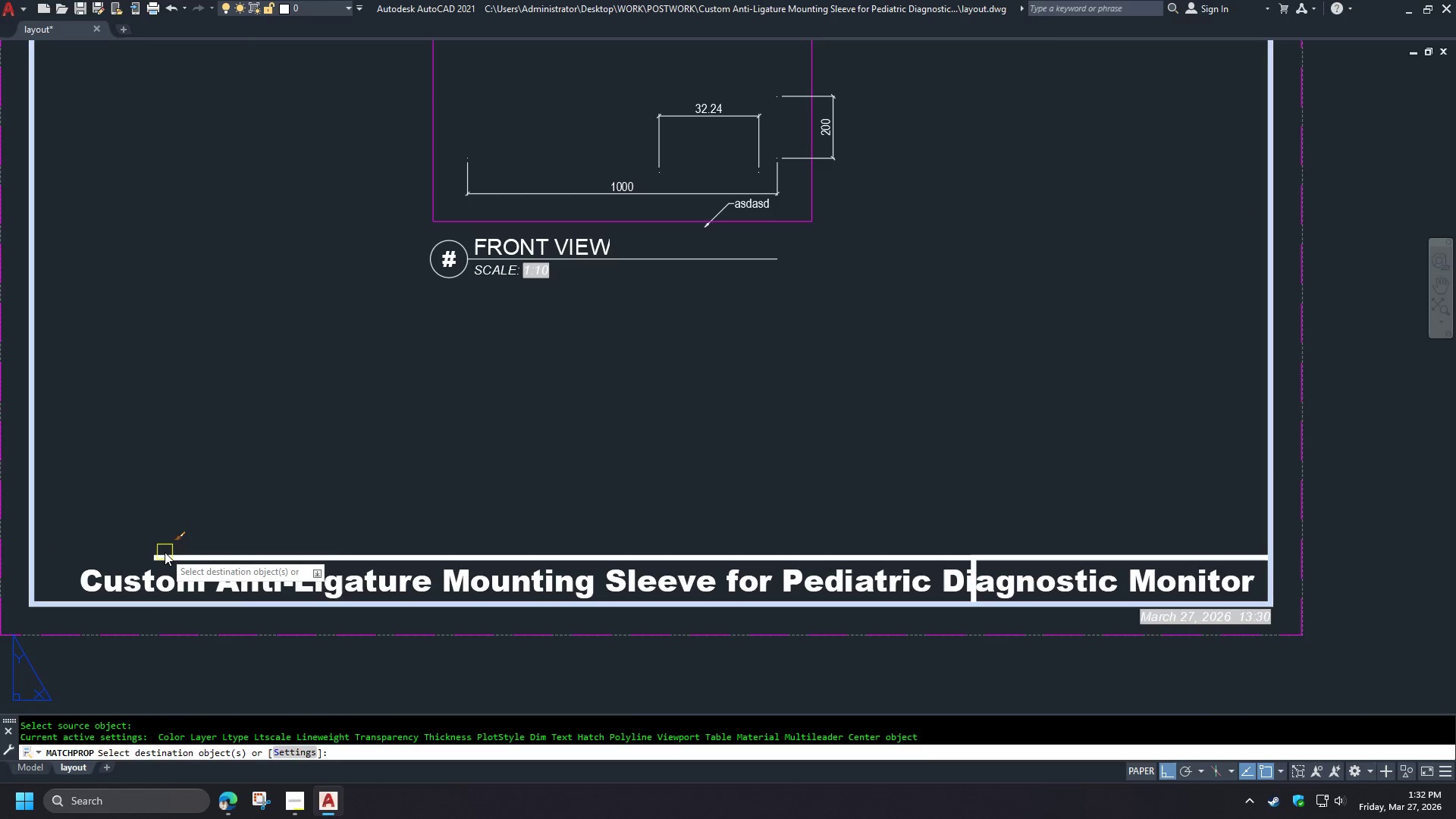 
left_click([165, 552])
 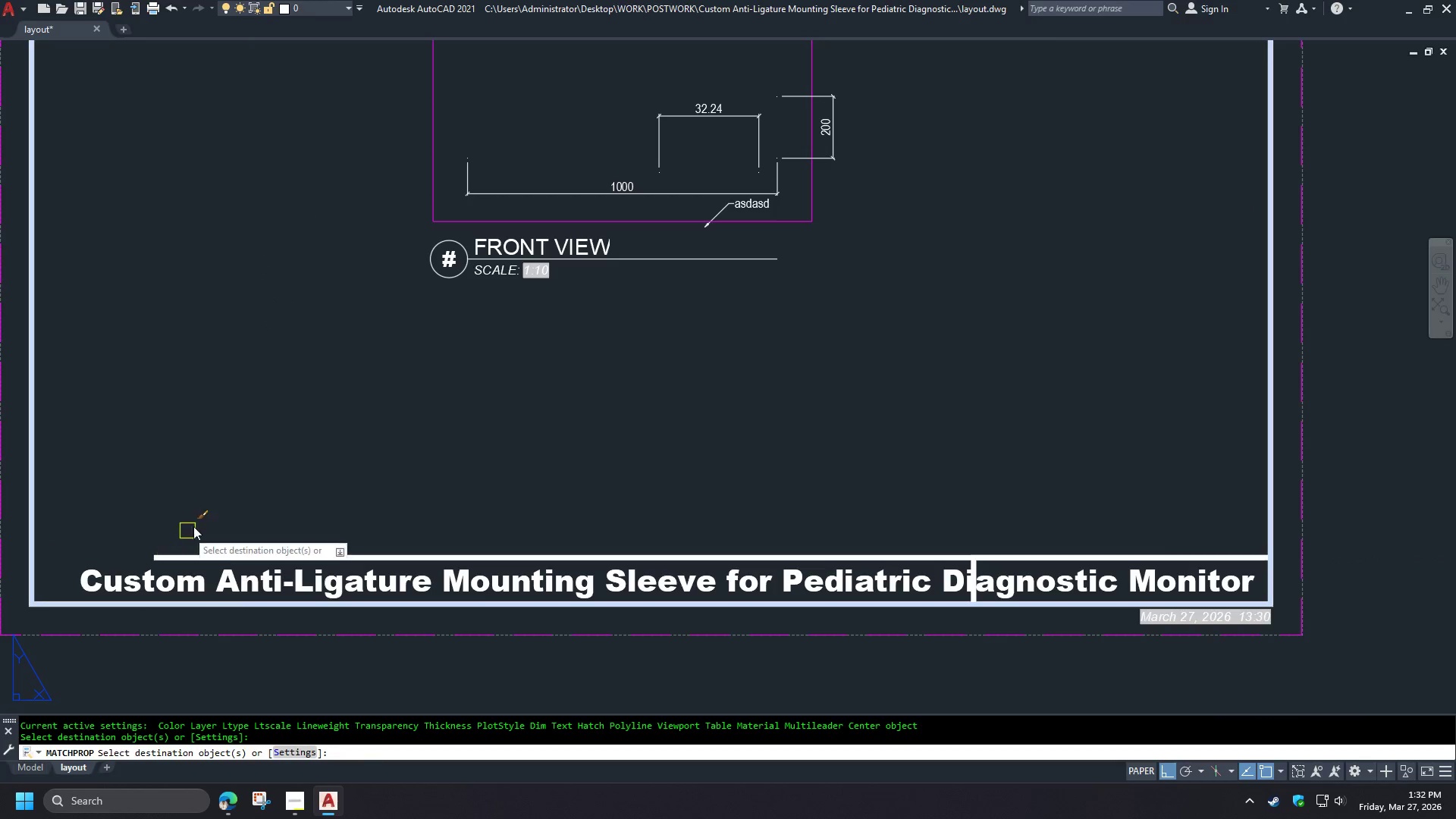 
key(Space)
 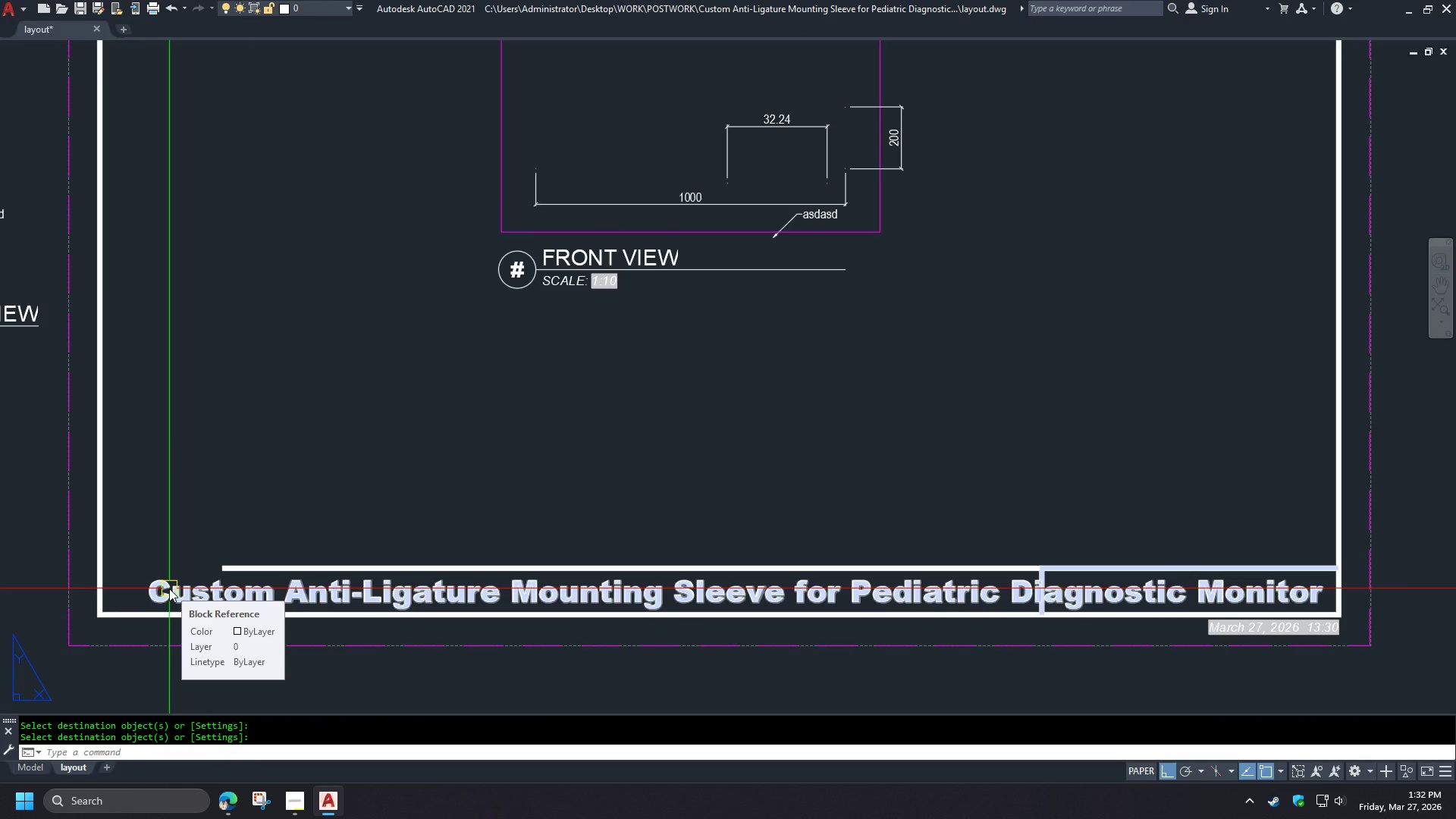 
double_click([169, 588])
 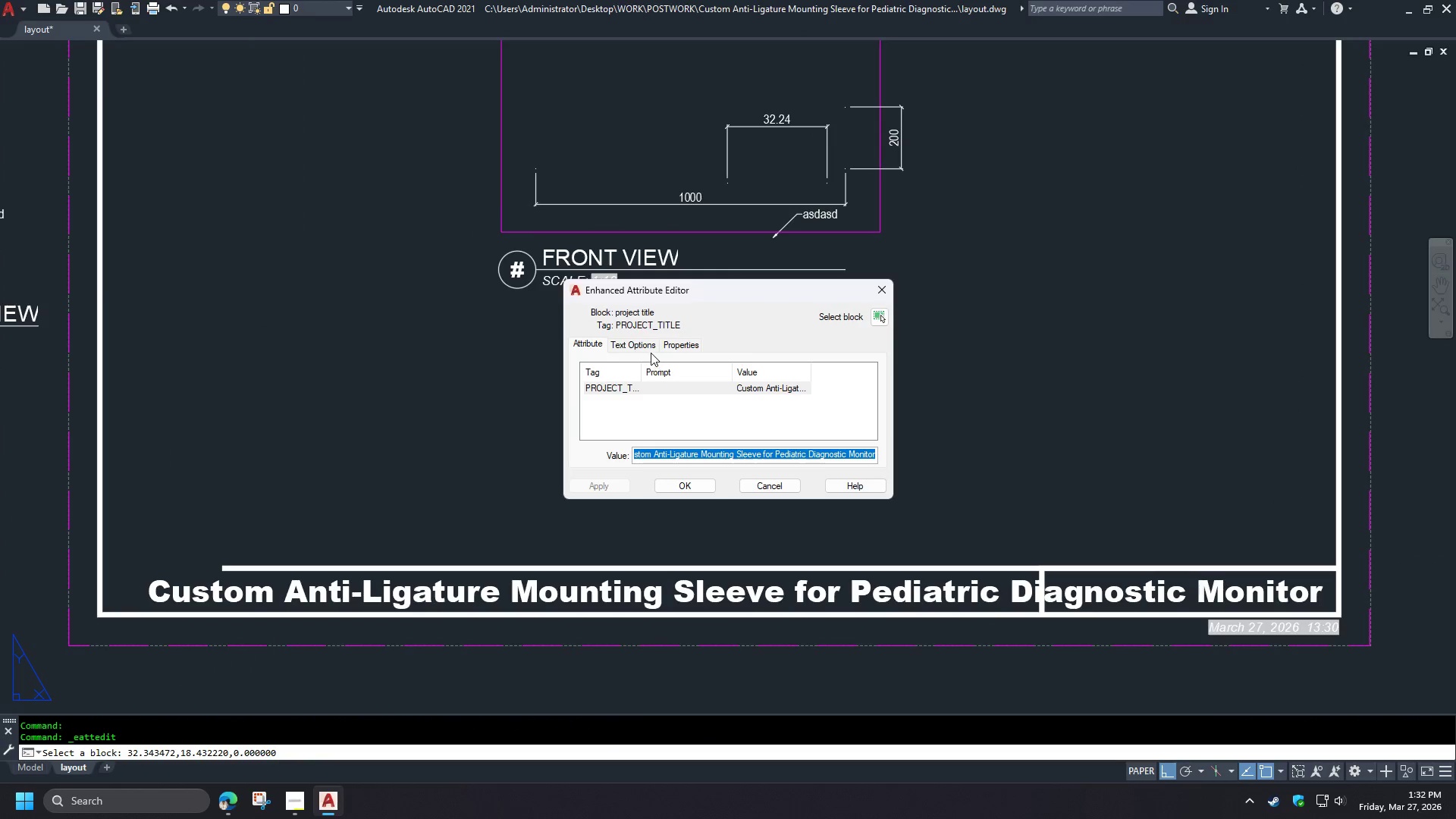 
double_click([652, 344])
 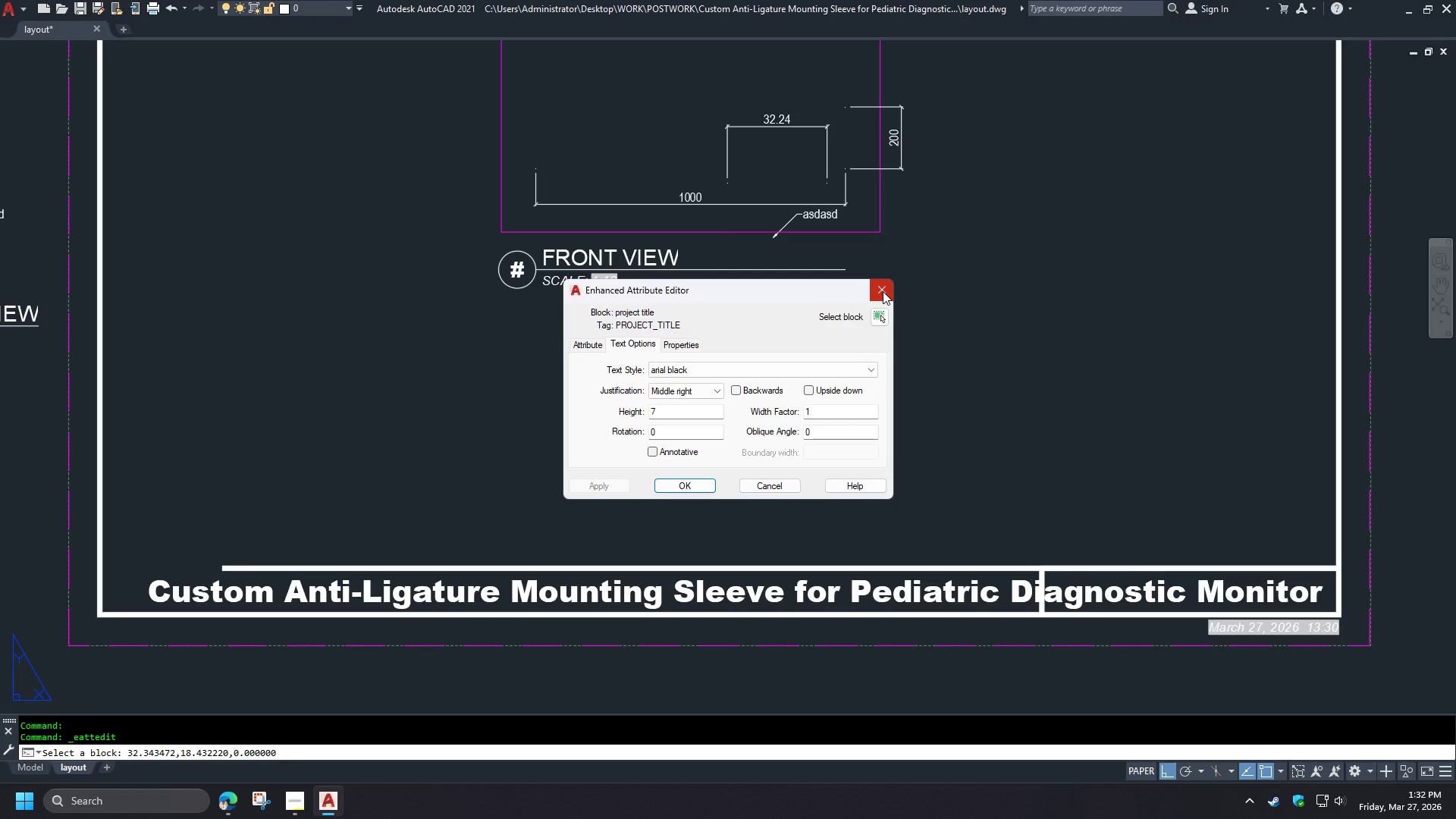 
wait(17.45)
 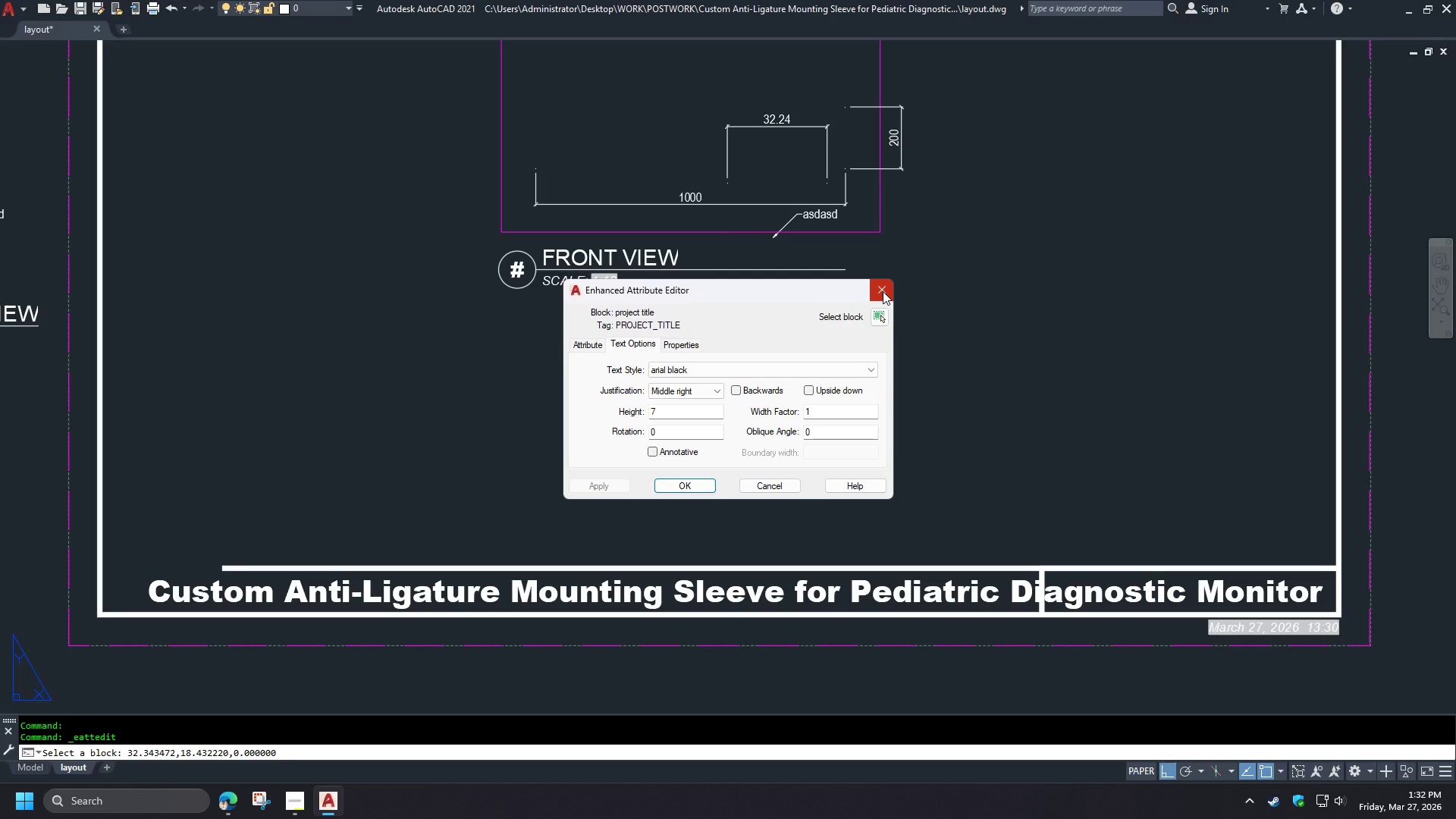 
left_click_drag(start_coordinate=[883, 291], to_coordinate=[883, 285])
 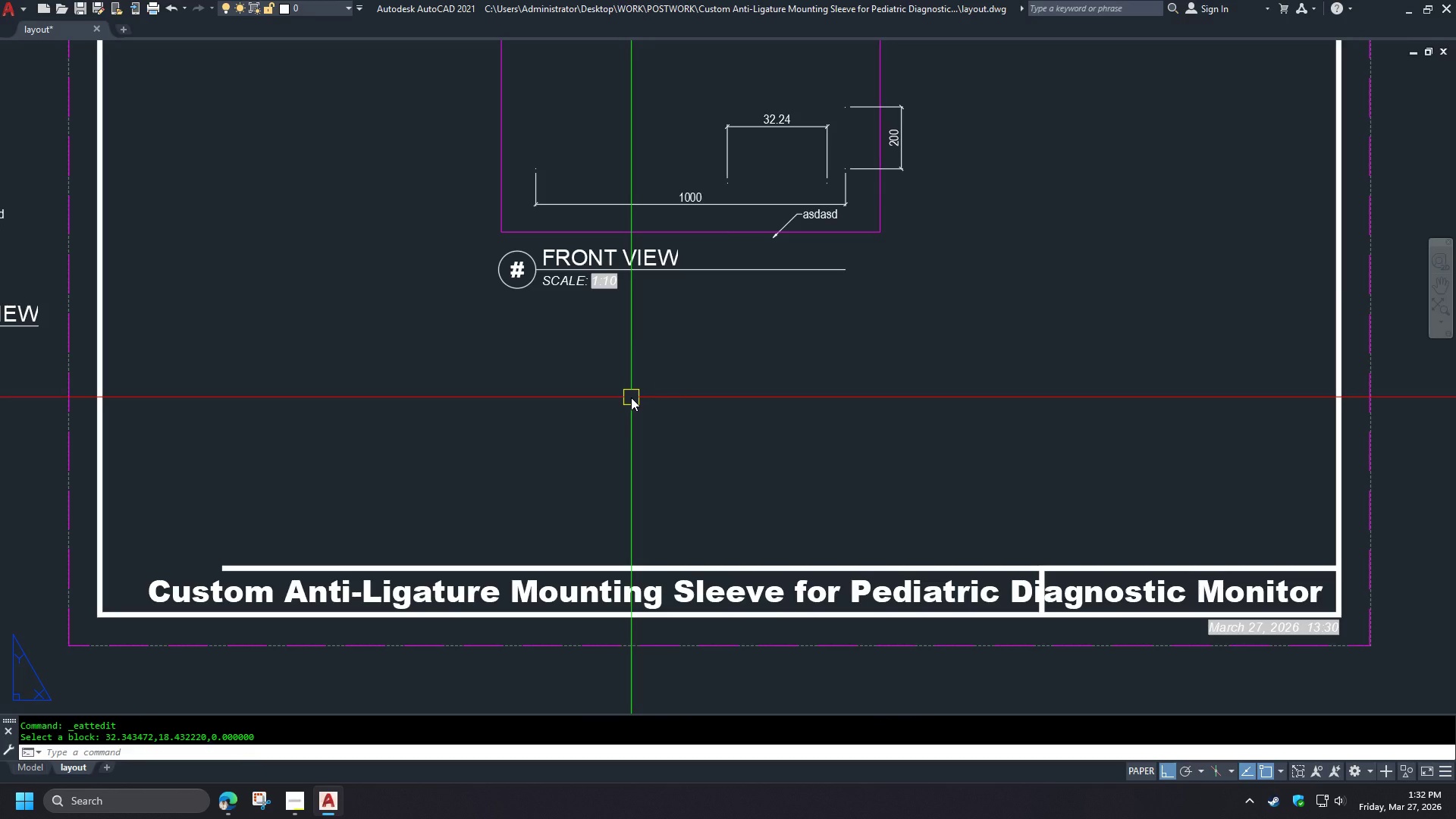 
type(dt j mc )
 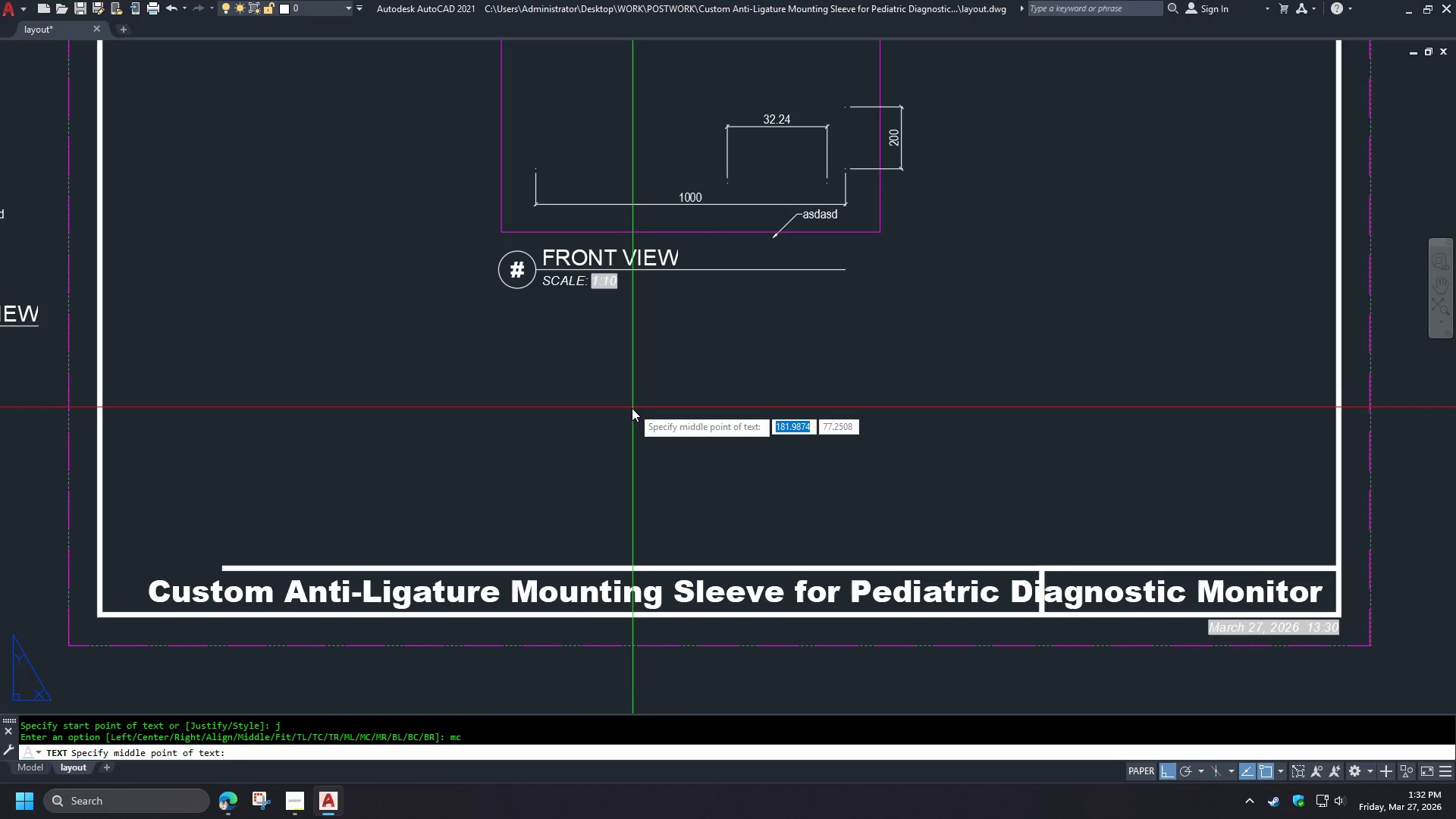 
hold_key(key=ShiftLeft, duration=0.39)
right_click([655, 421])
 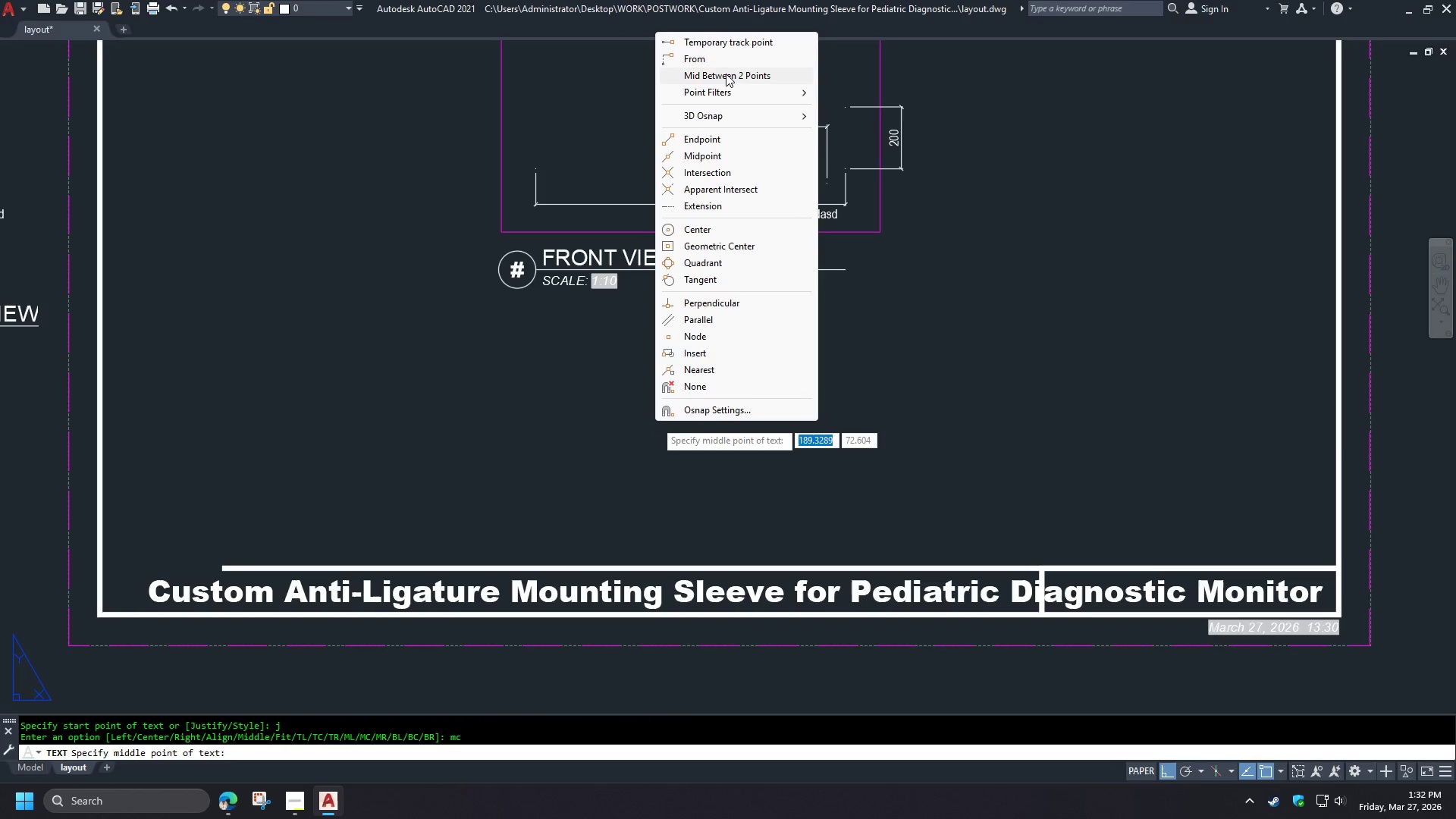 
left_click([724, 74])
 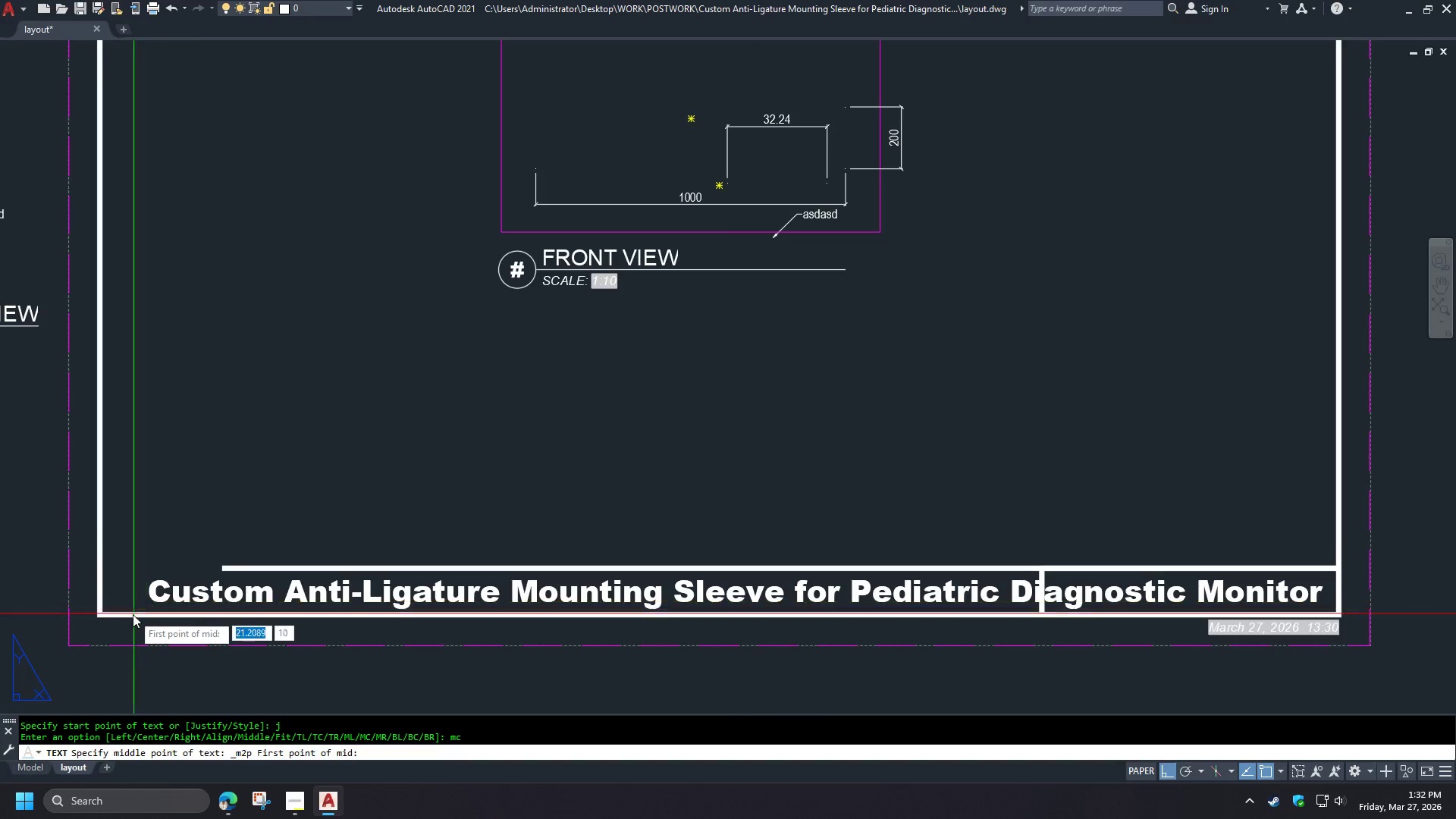 
left_click([105, 614])
 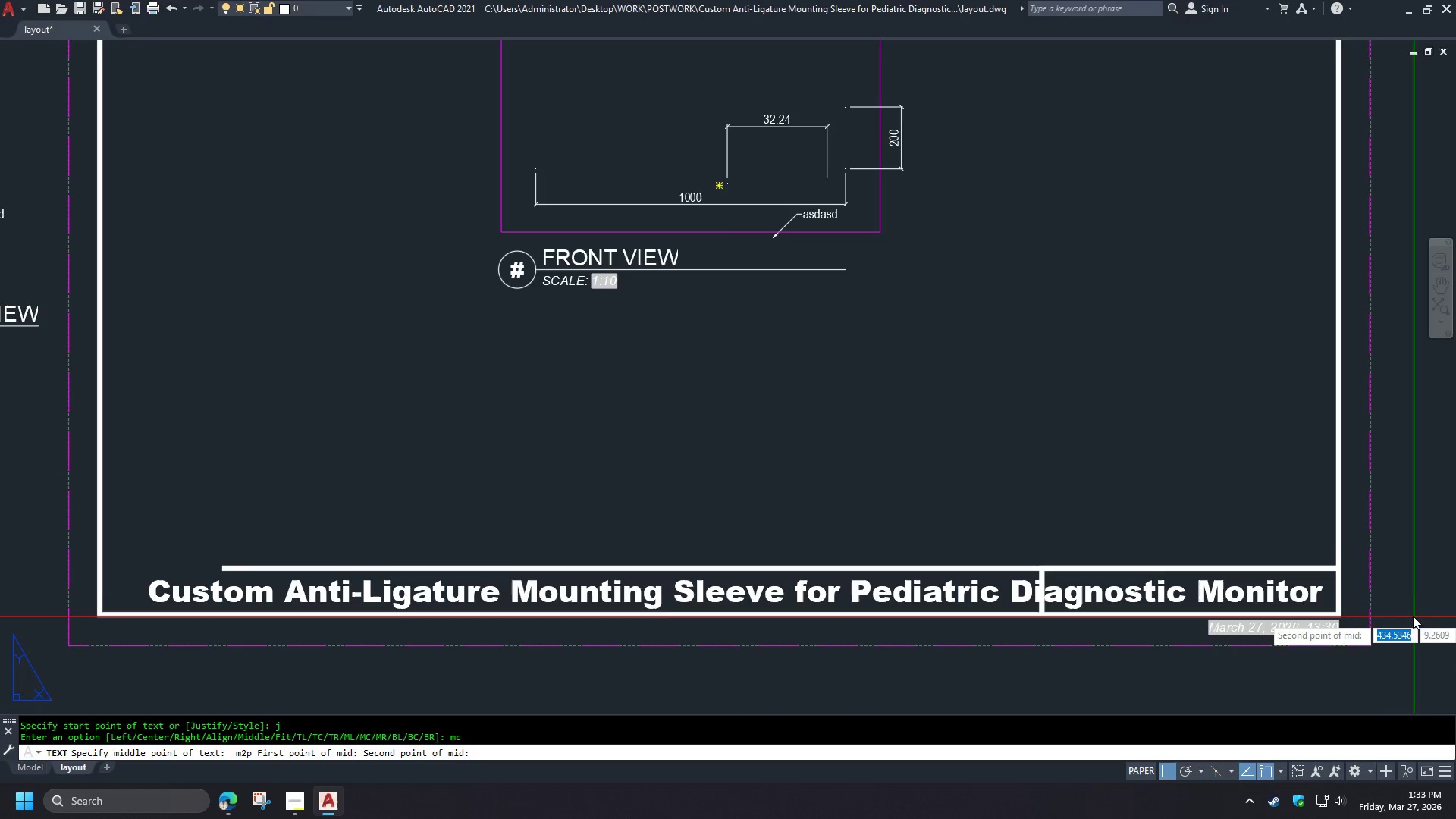 
mouse_move([1359, 565])
 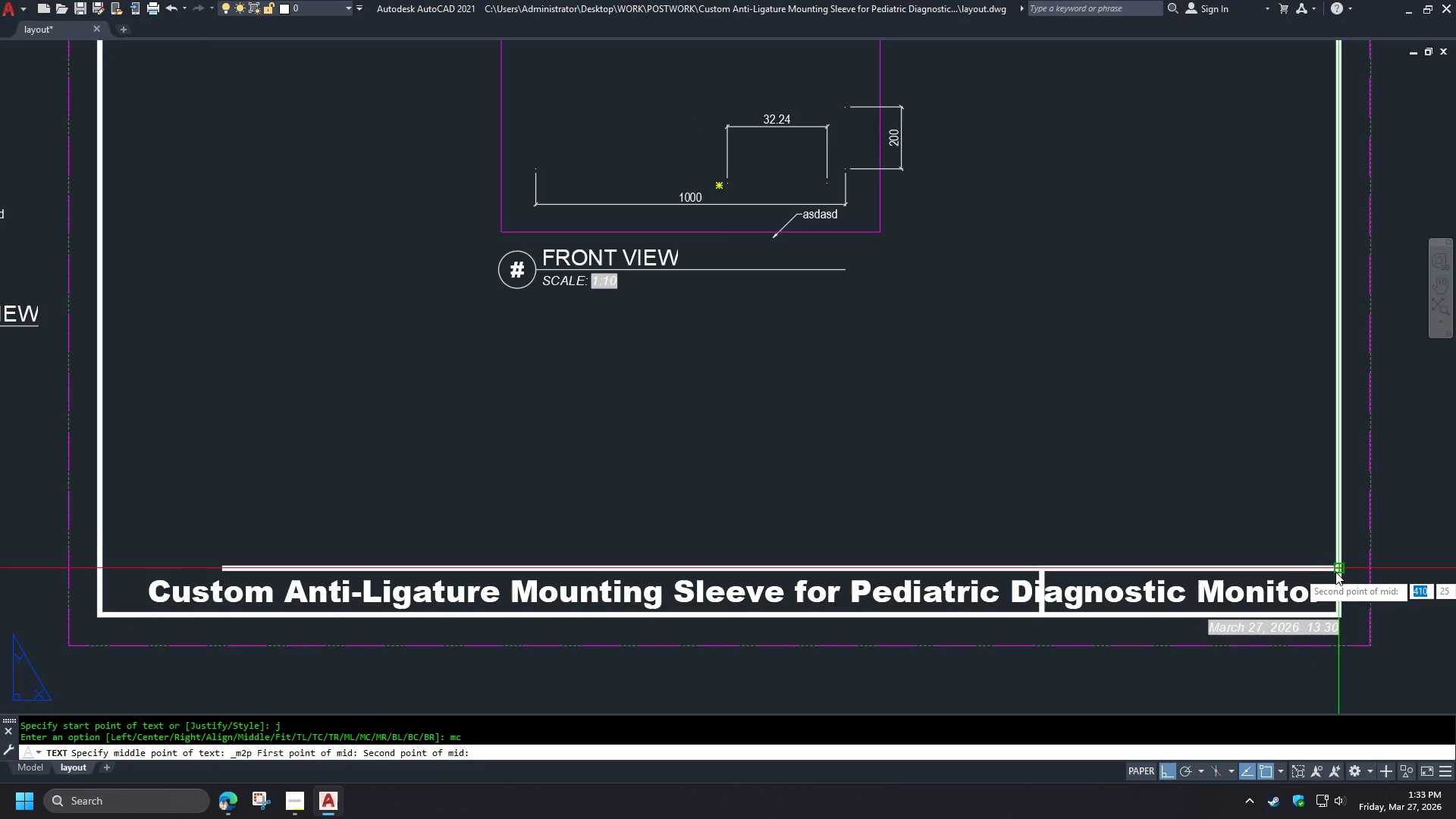 
left_click([1335, 572])
 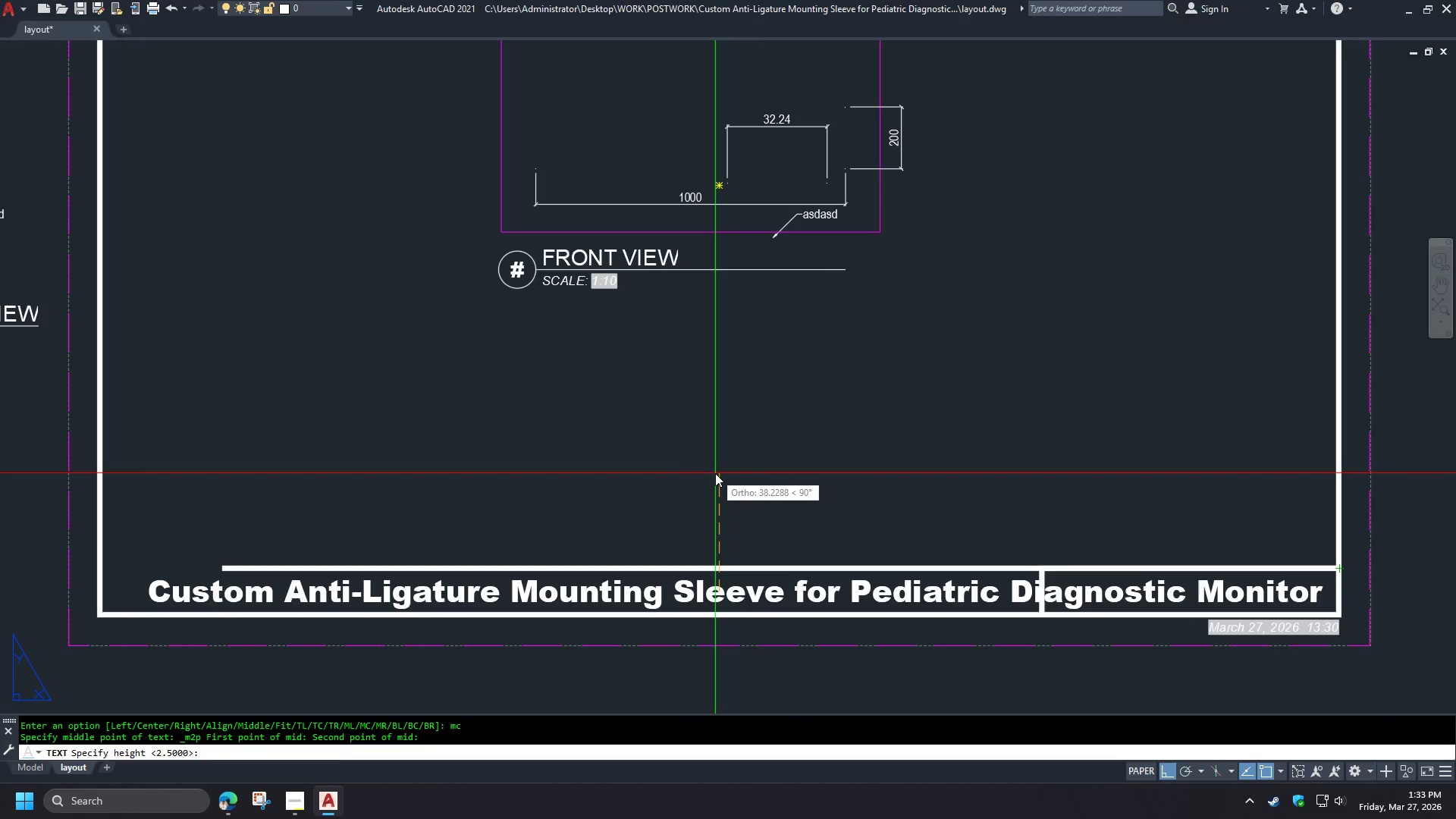 
key(7)
 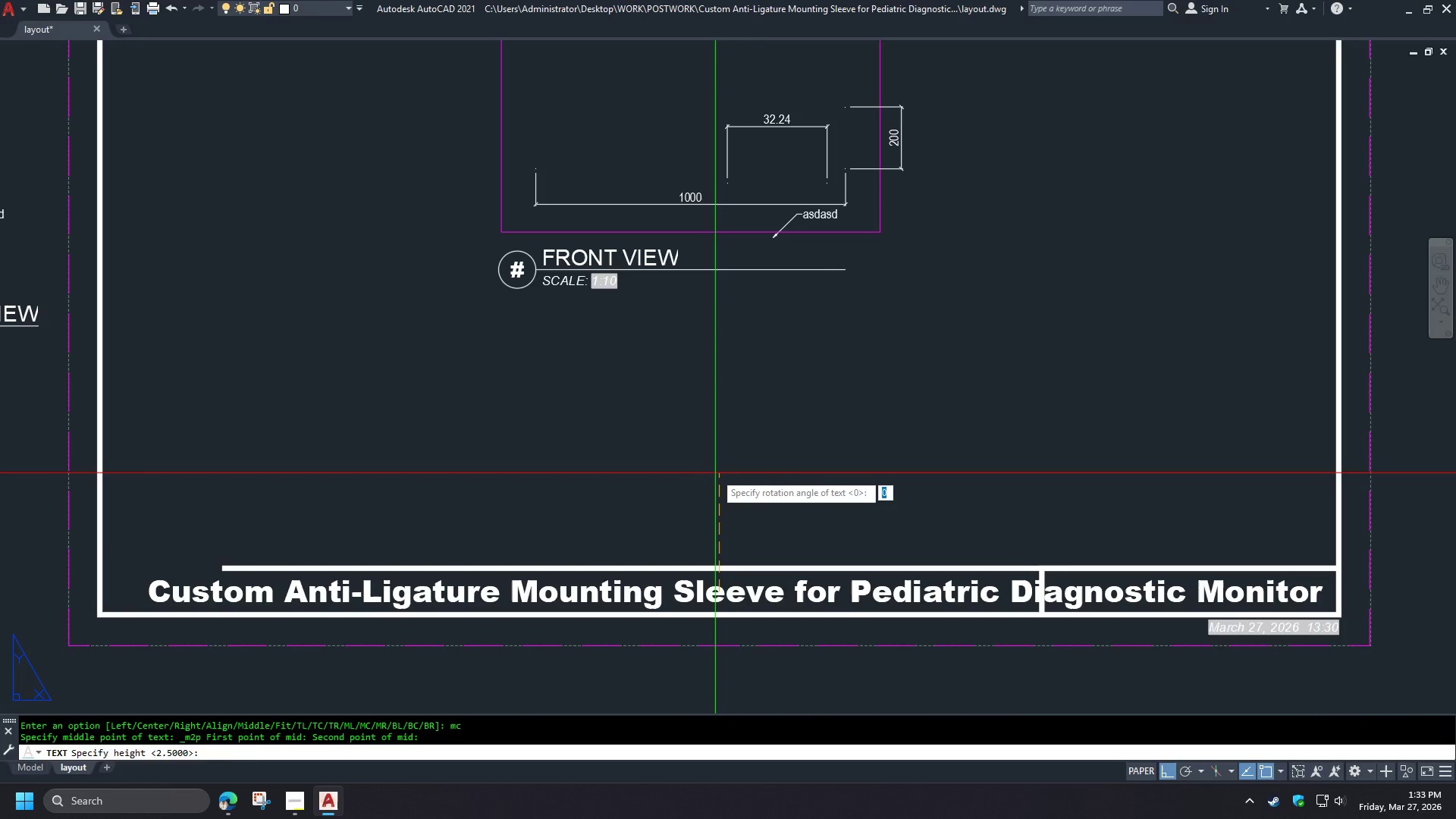 
key(NumpadEnter)
 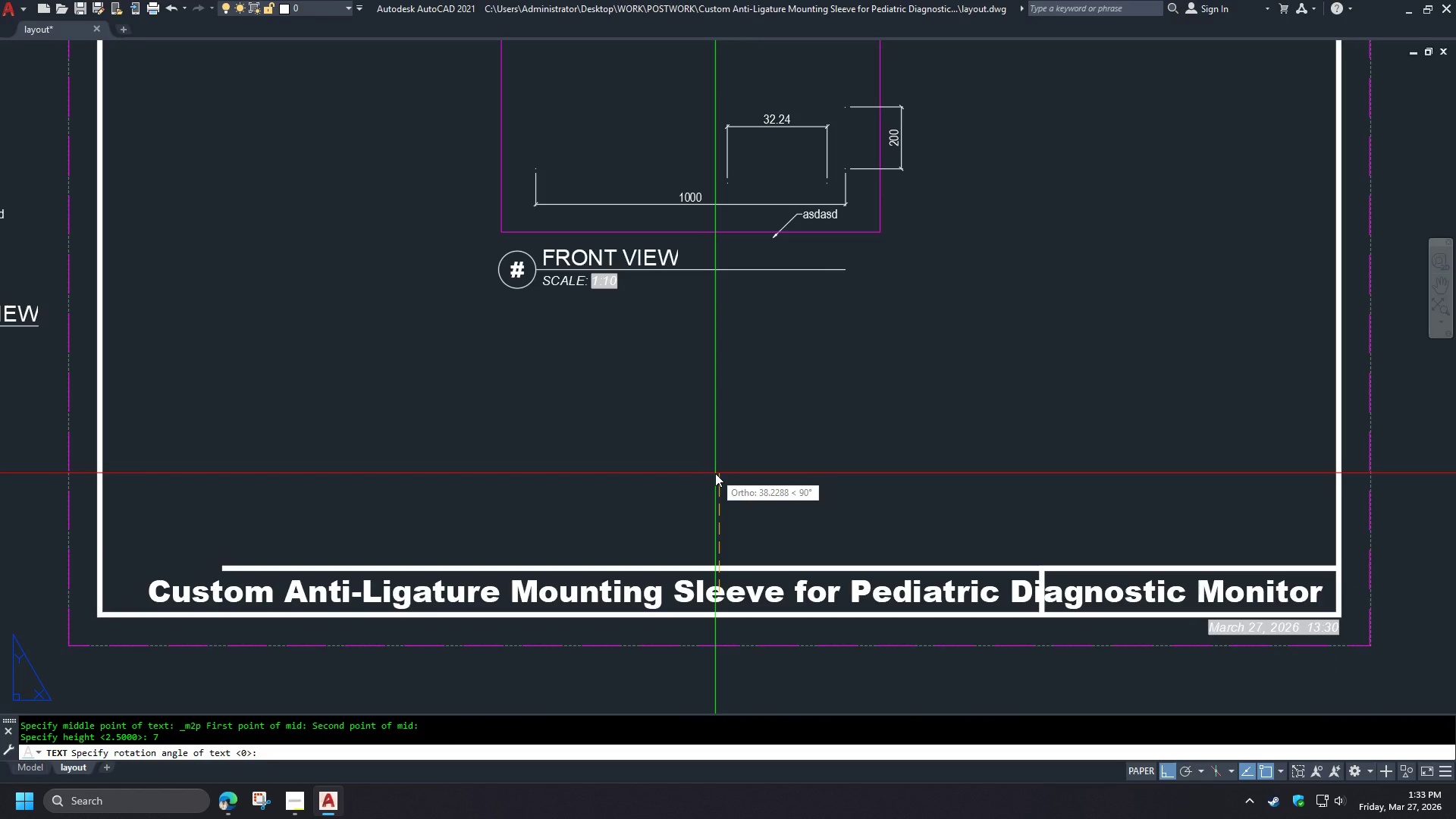 
key(NumpadEnter)
 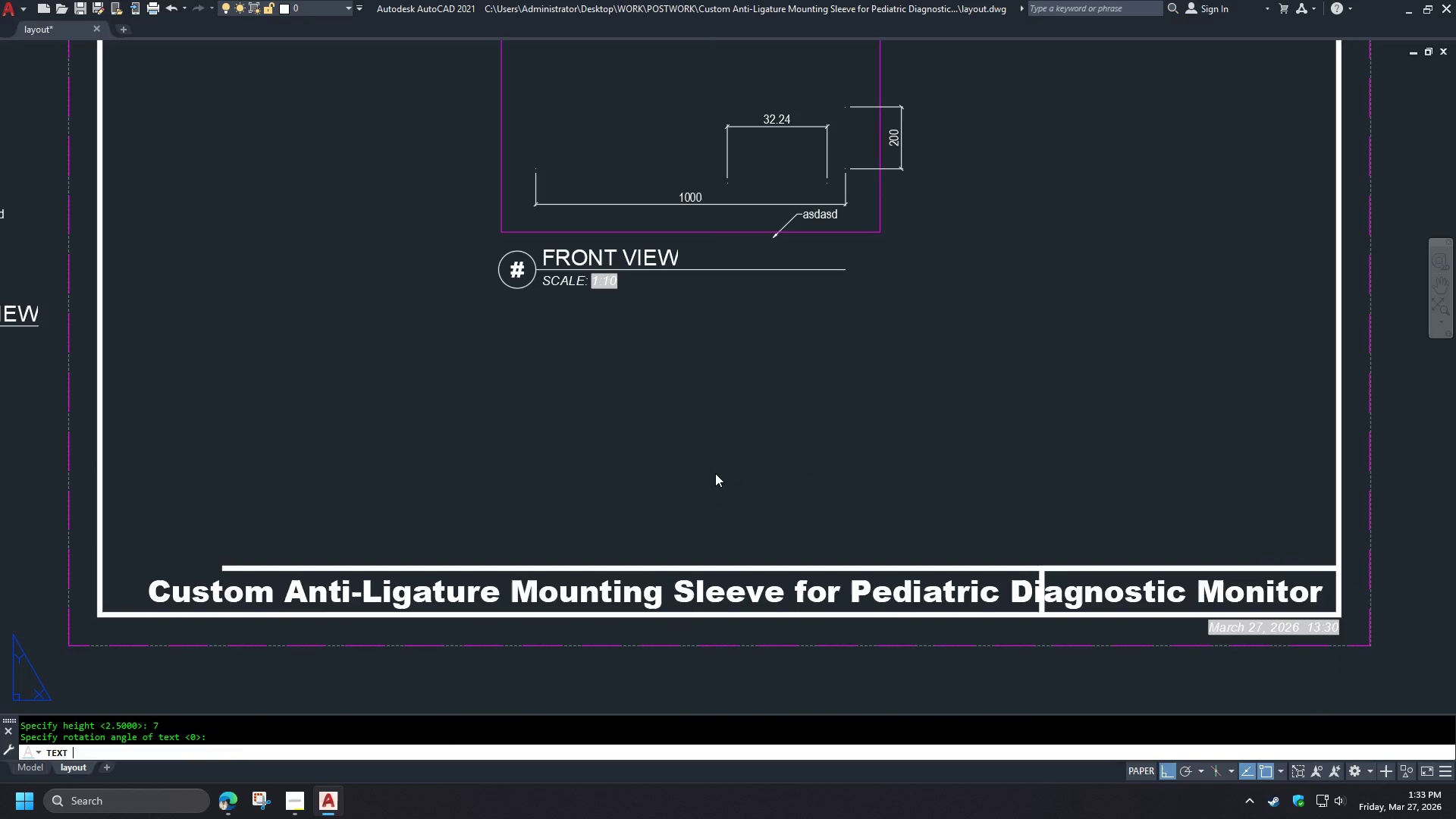 
key(Control+V)
 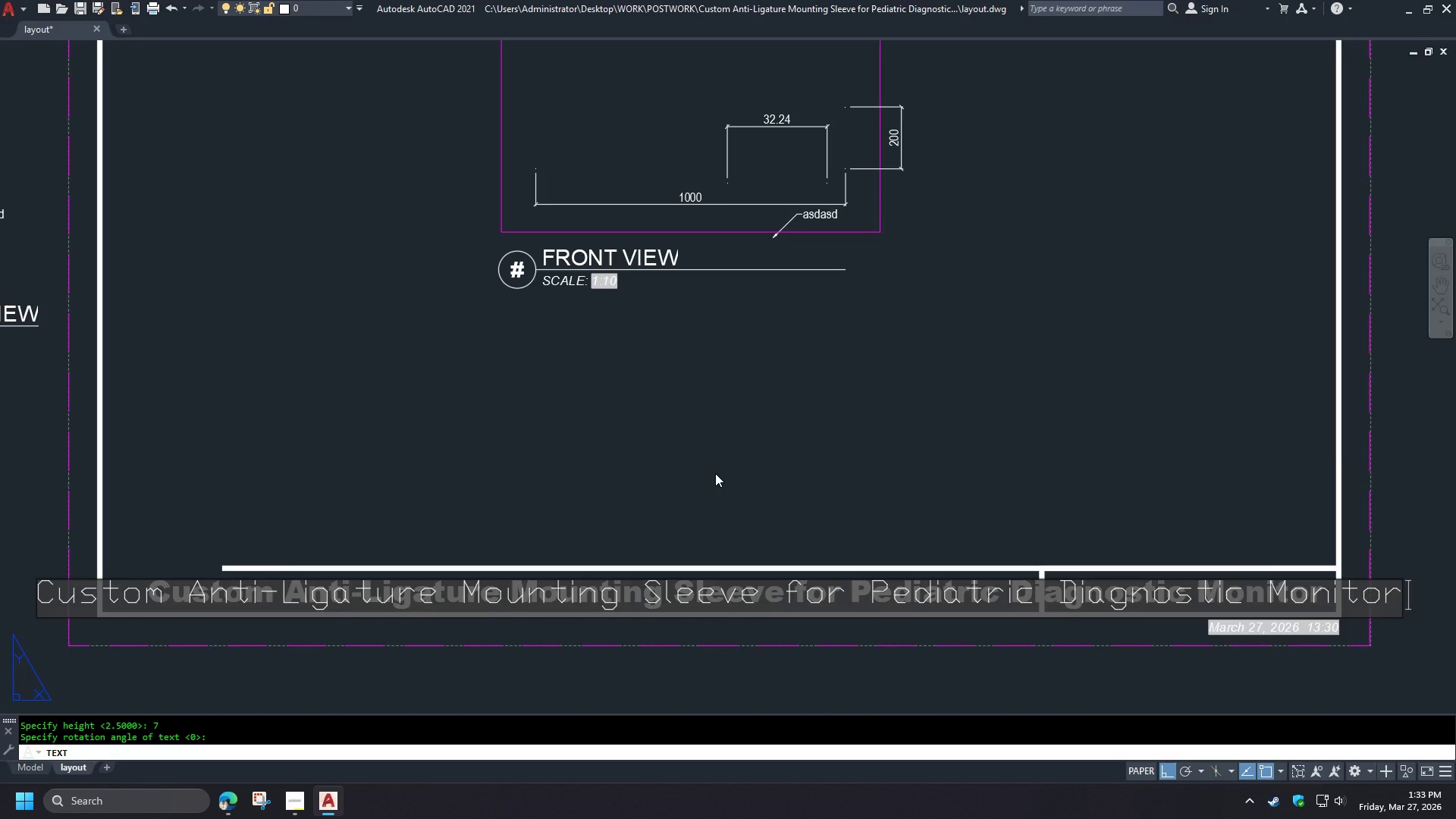 
key(Control+NumpadEnter)
 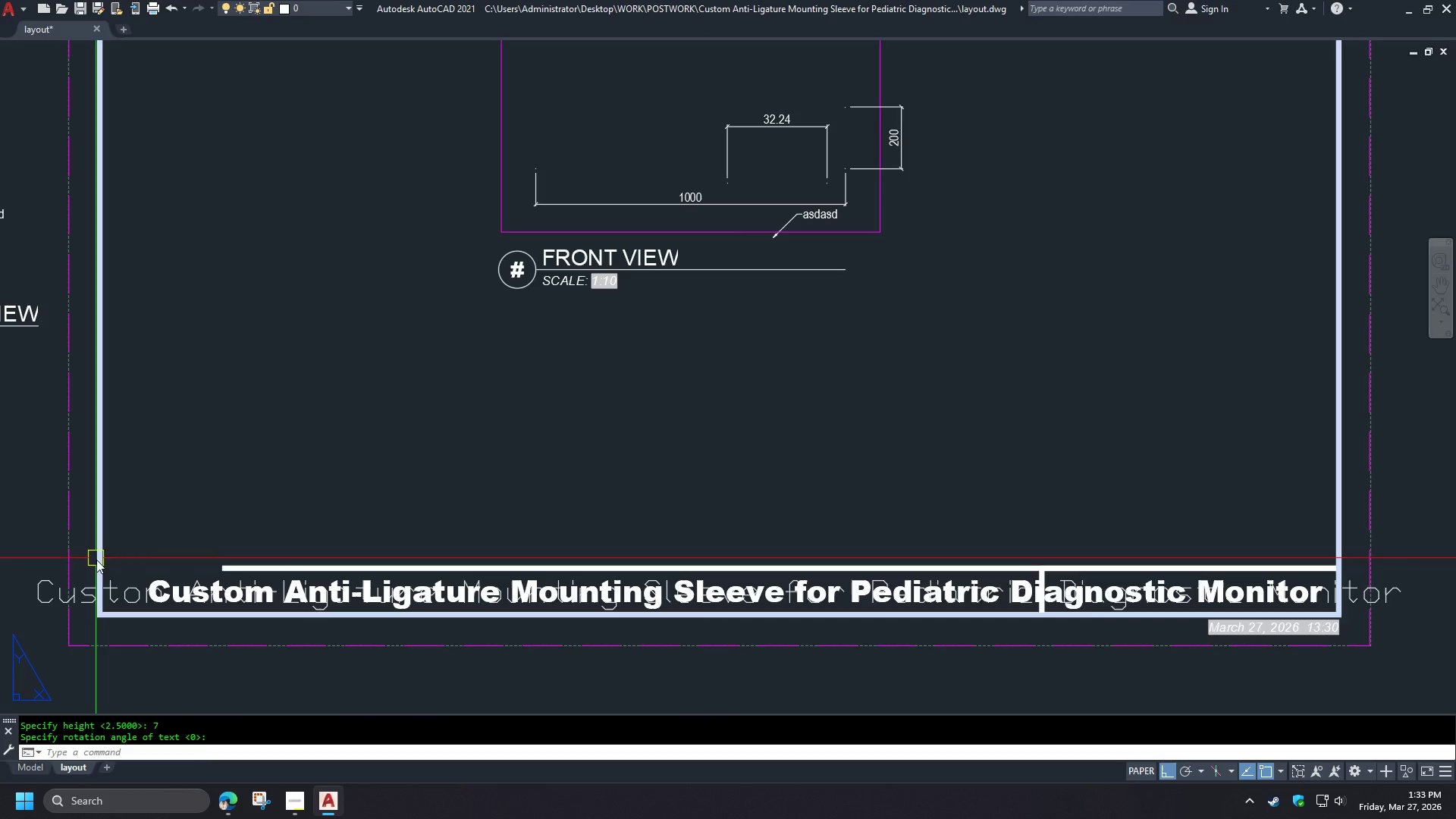 
left_click([123, 585])
 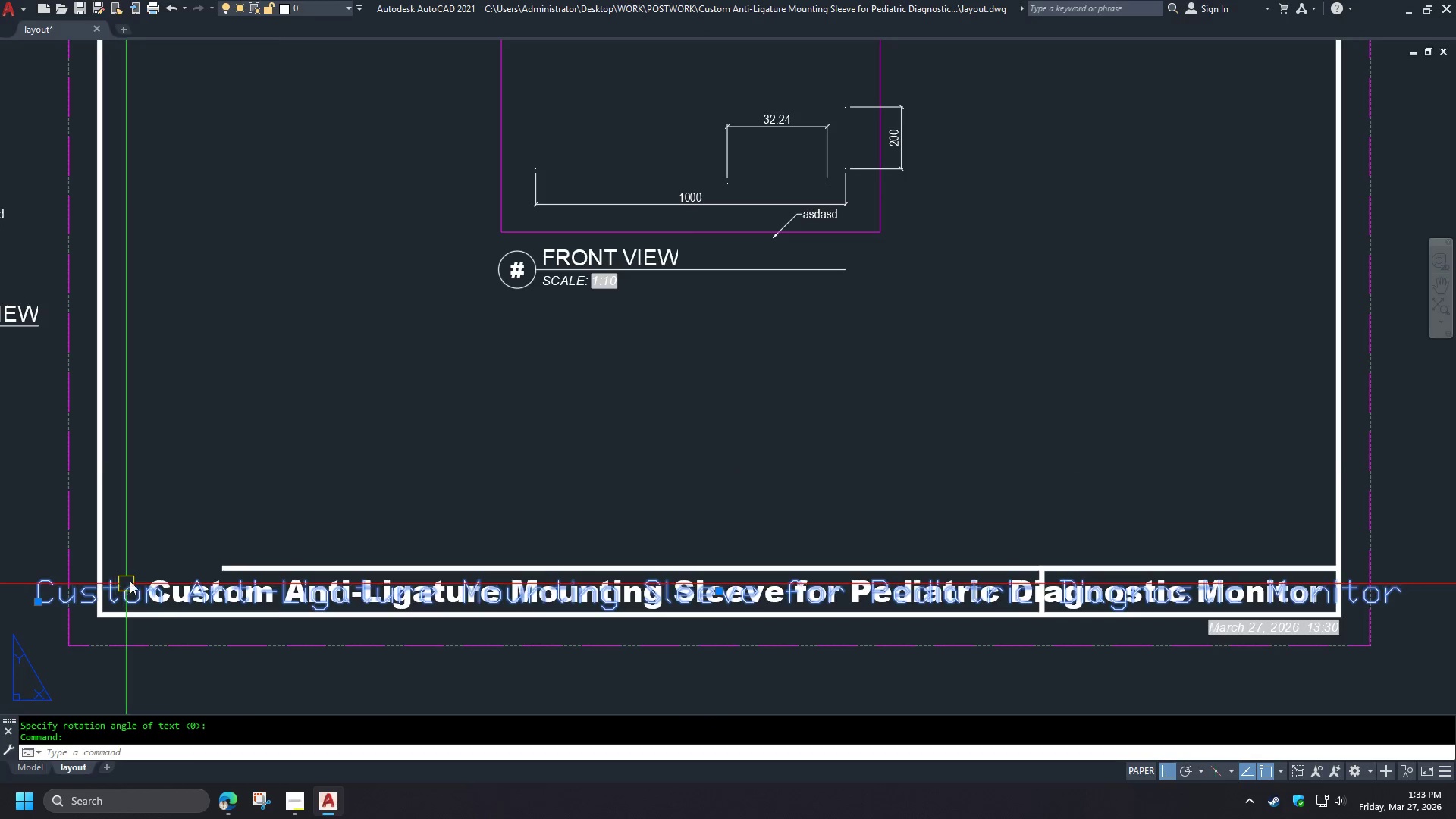 
key(Control+1)
 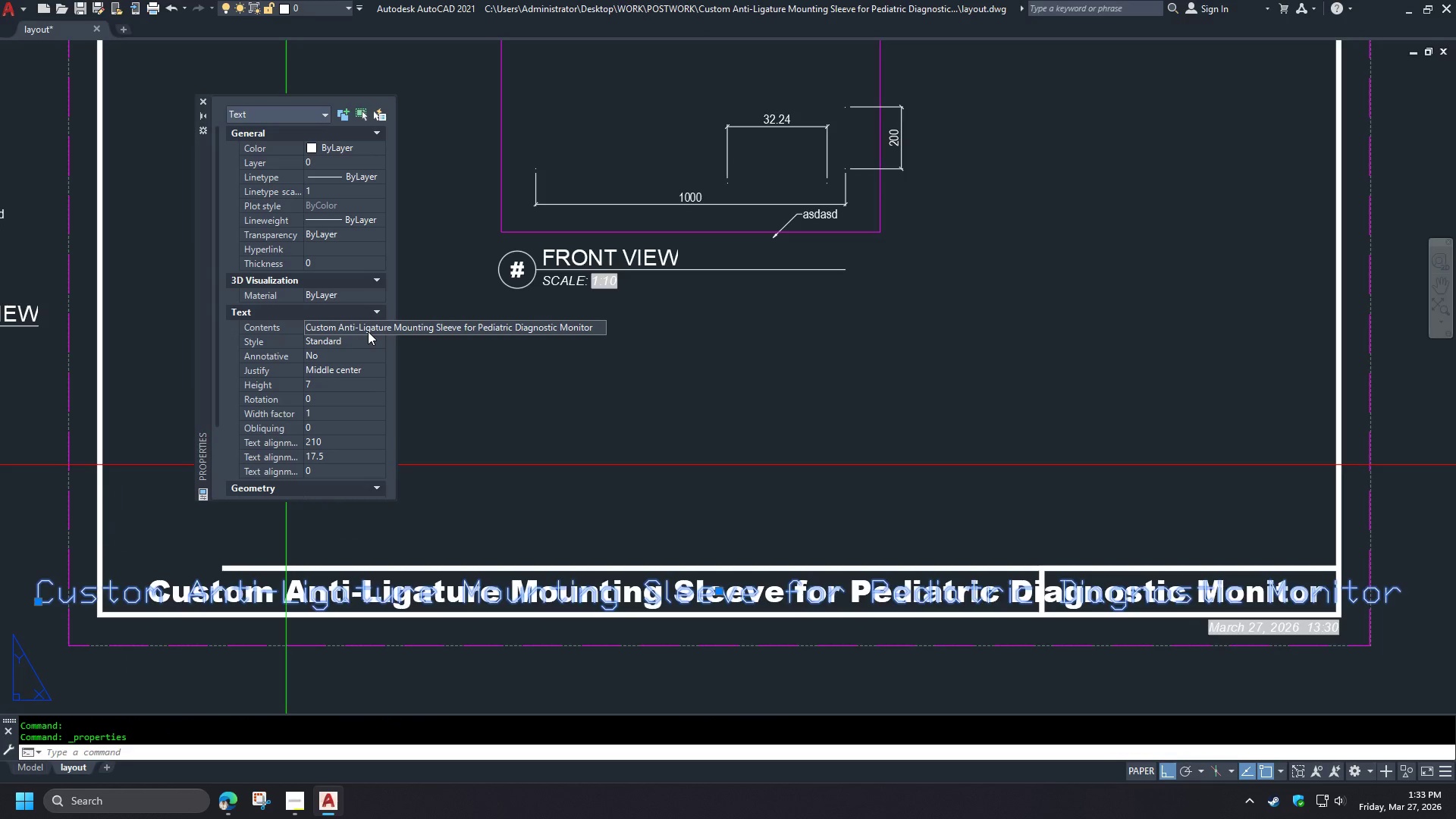 
double_click([368, 331])
 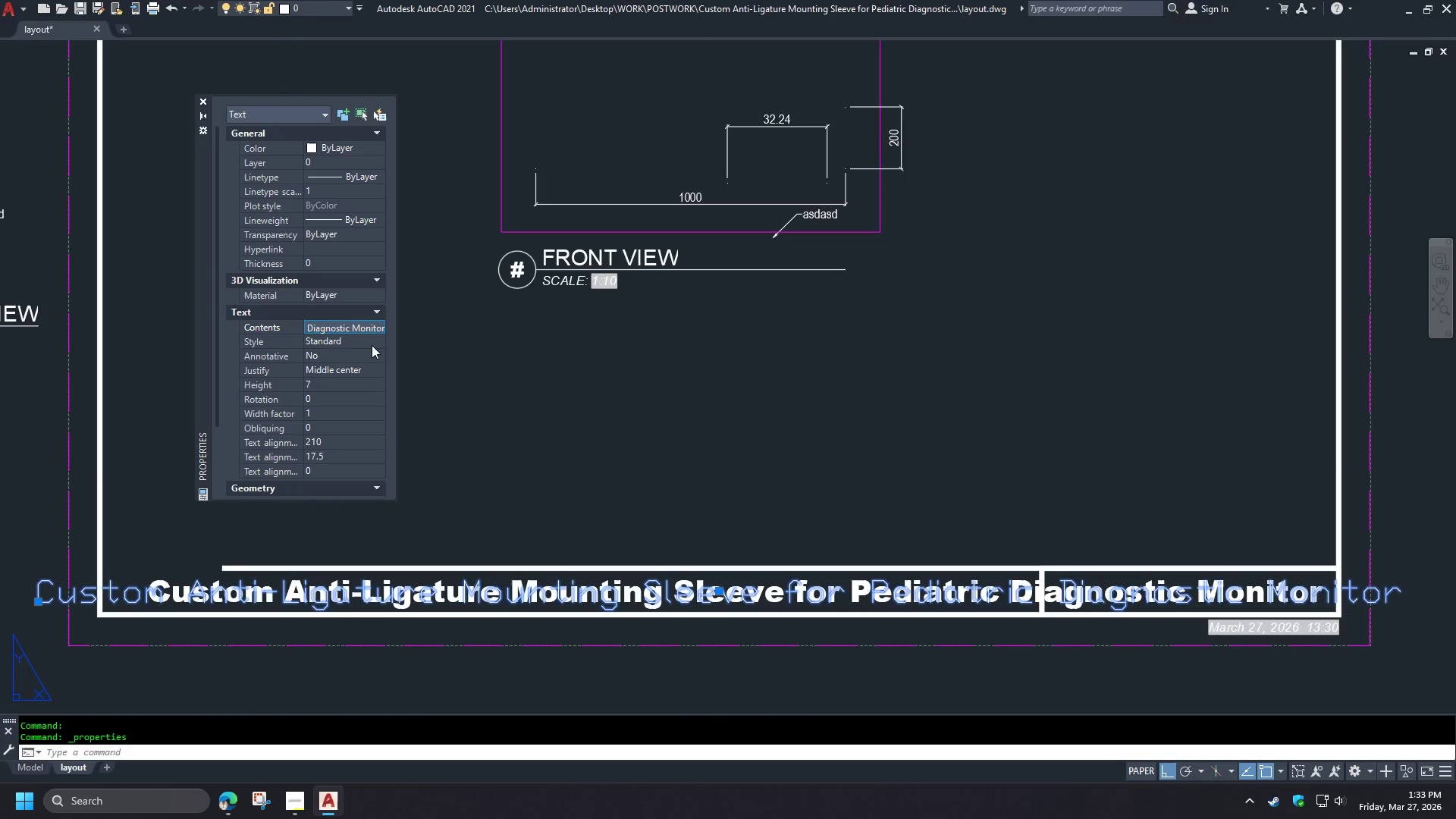 
double_click([376, 343])
 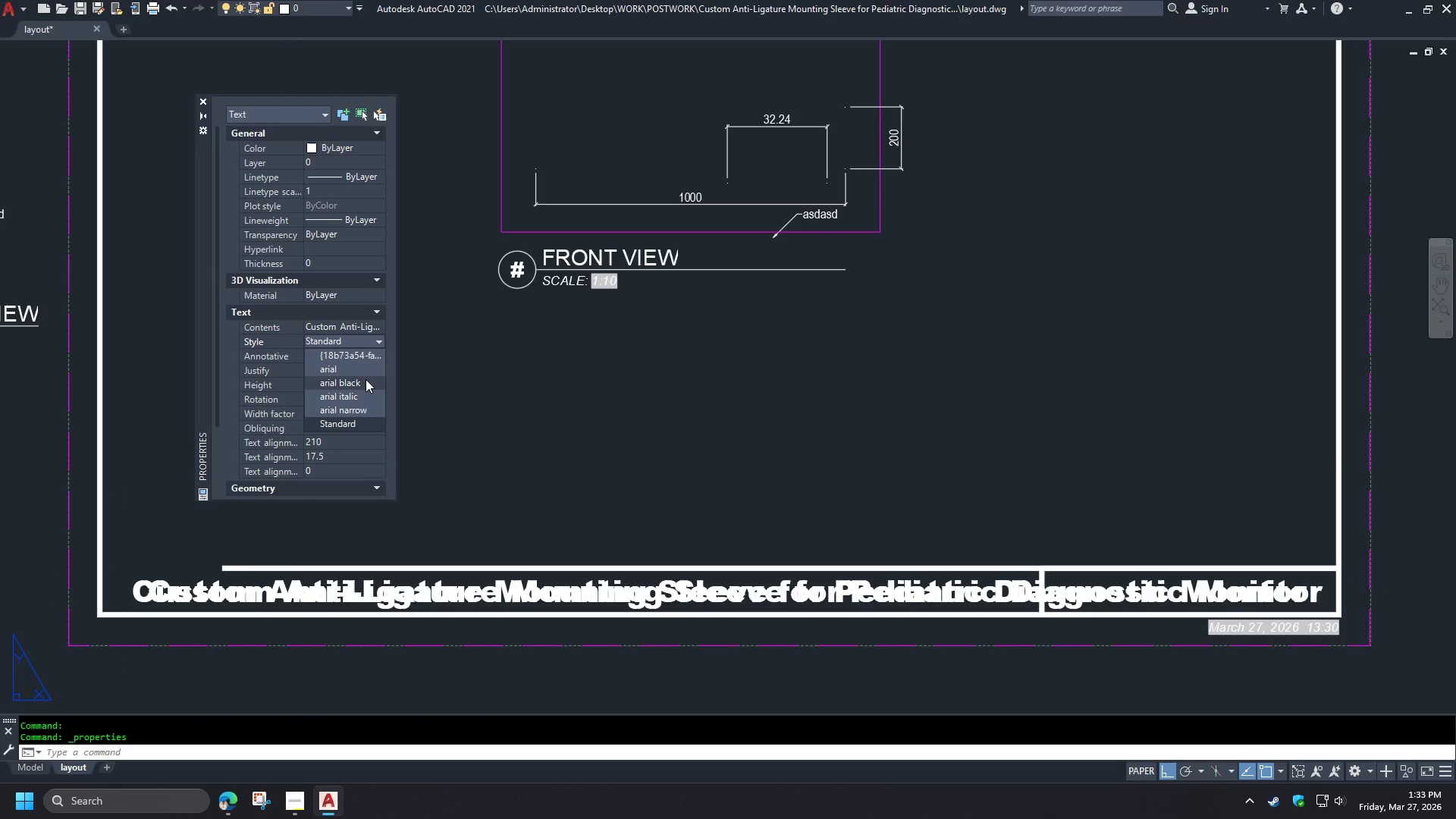 
left_click([366, 379])
 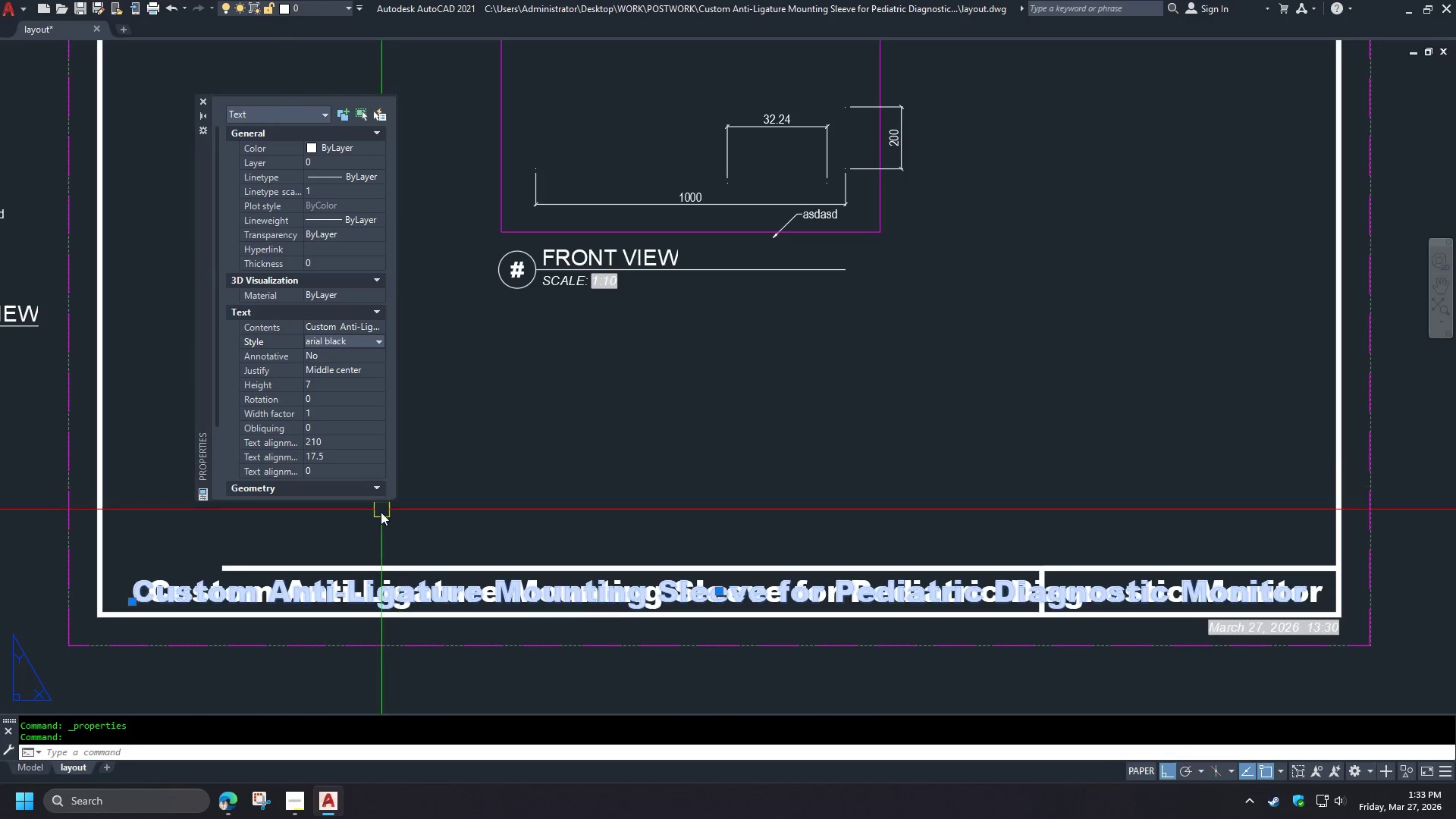 
key(Escape)
 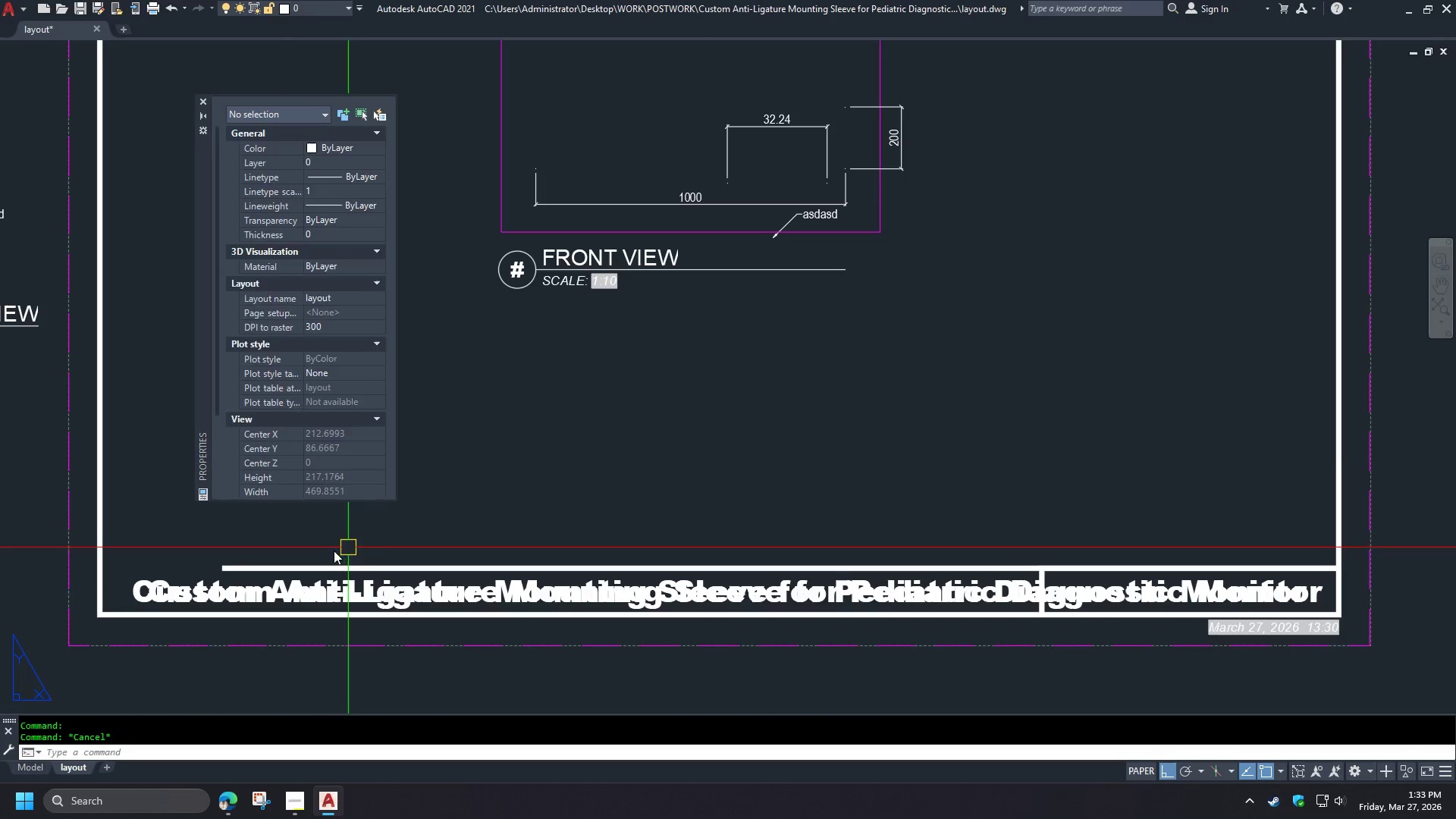 
key(Escape)
 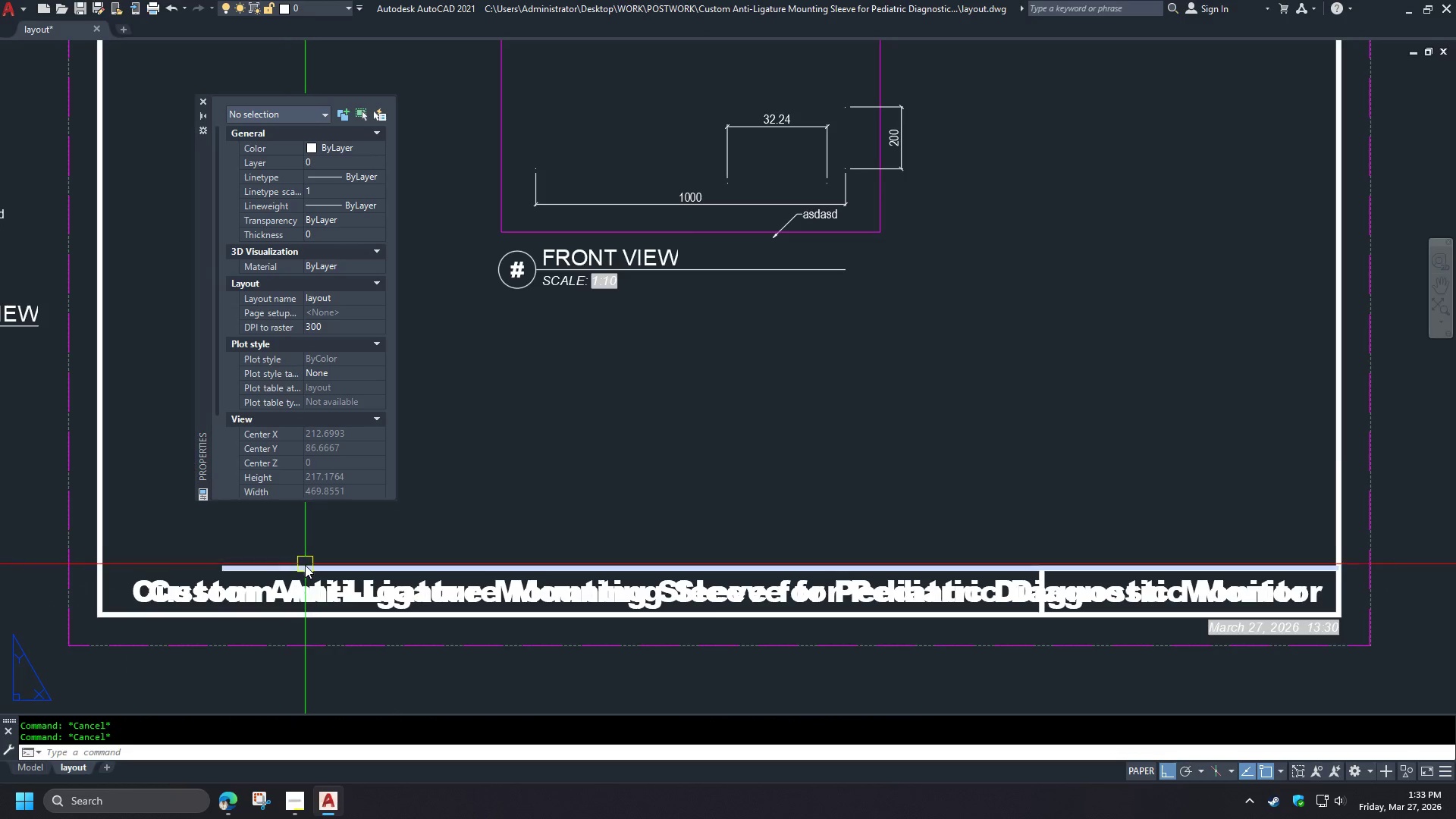 
left_click([305, 565])
 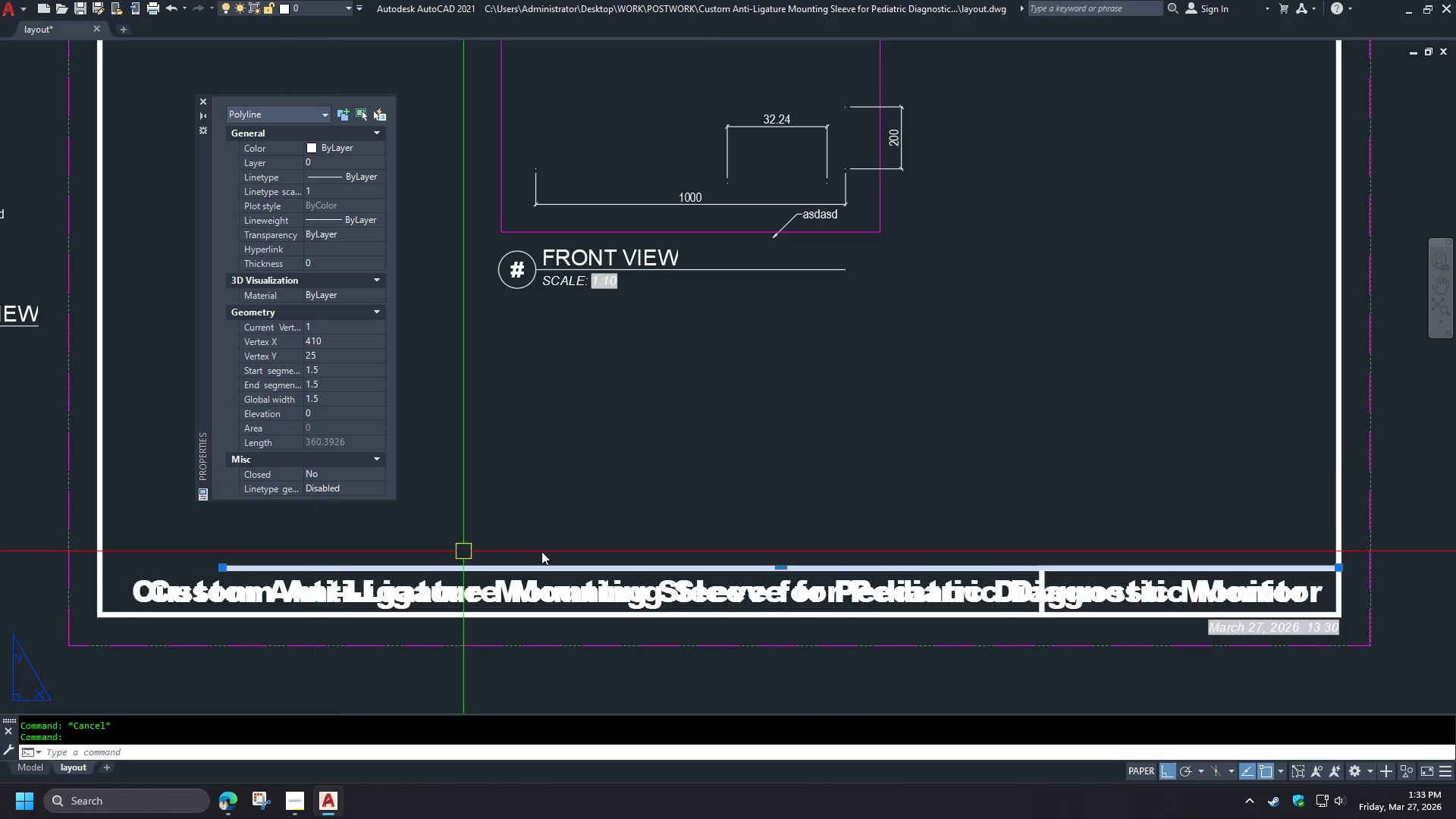 
key(Escape)
 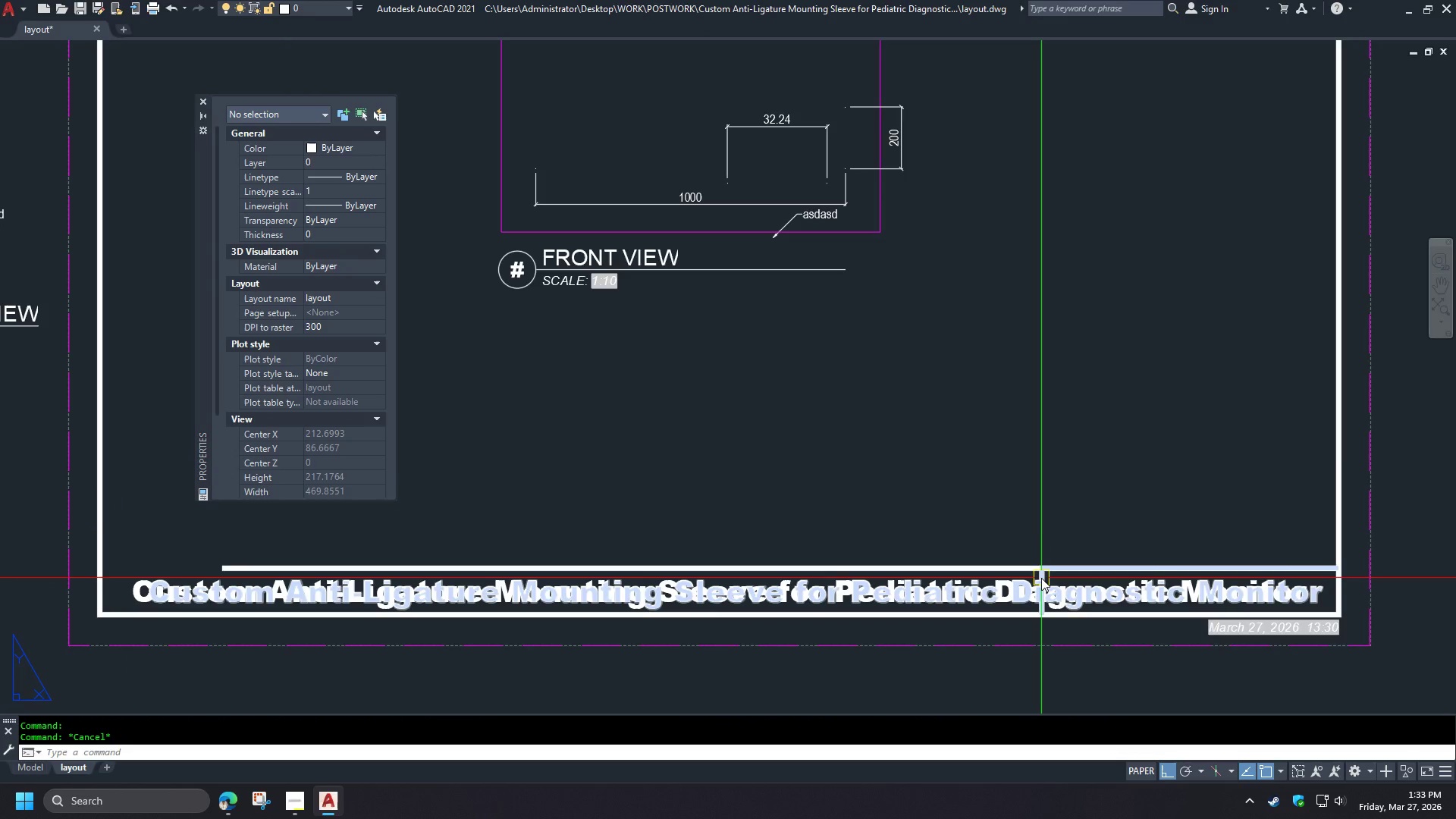 
left_click([1037, 574])
 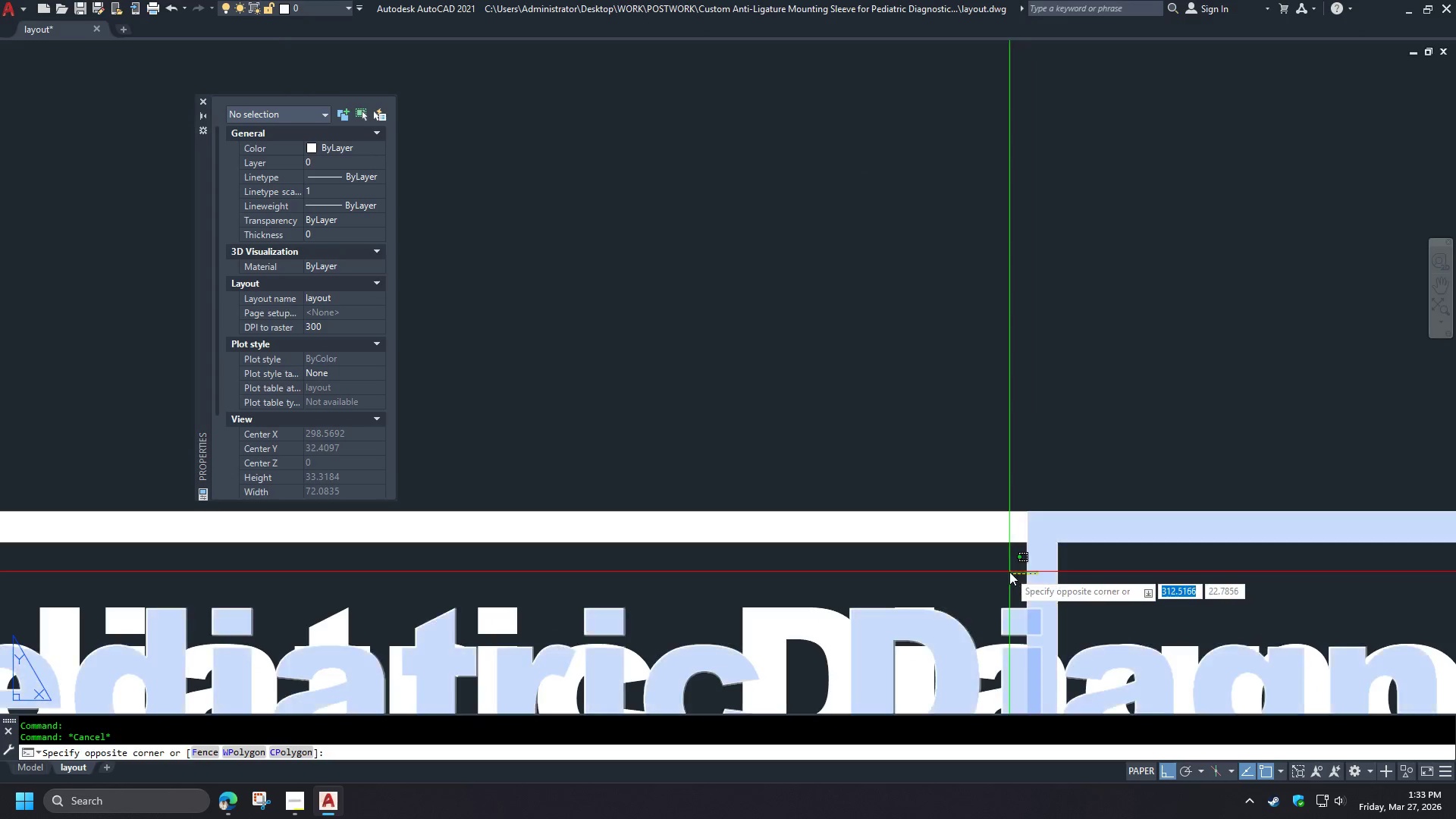 
scroll: coordinate [1042, 578], scroll_direction: up, amount: 4.0
 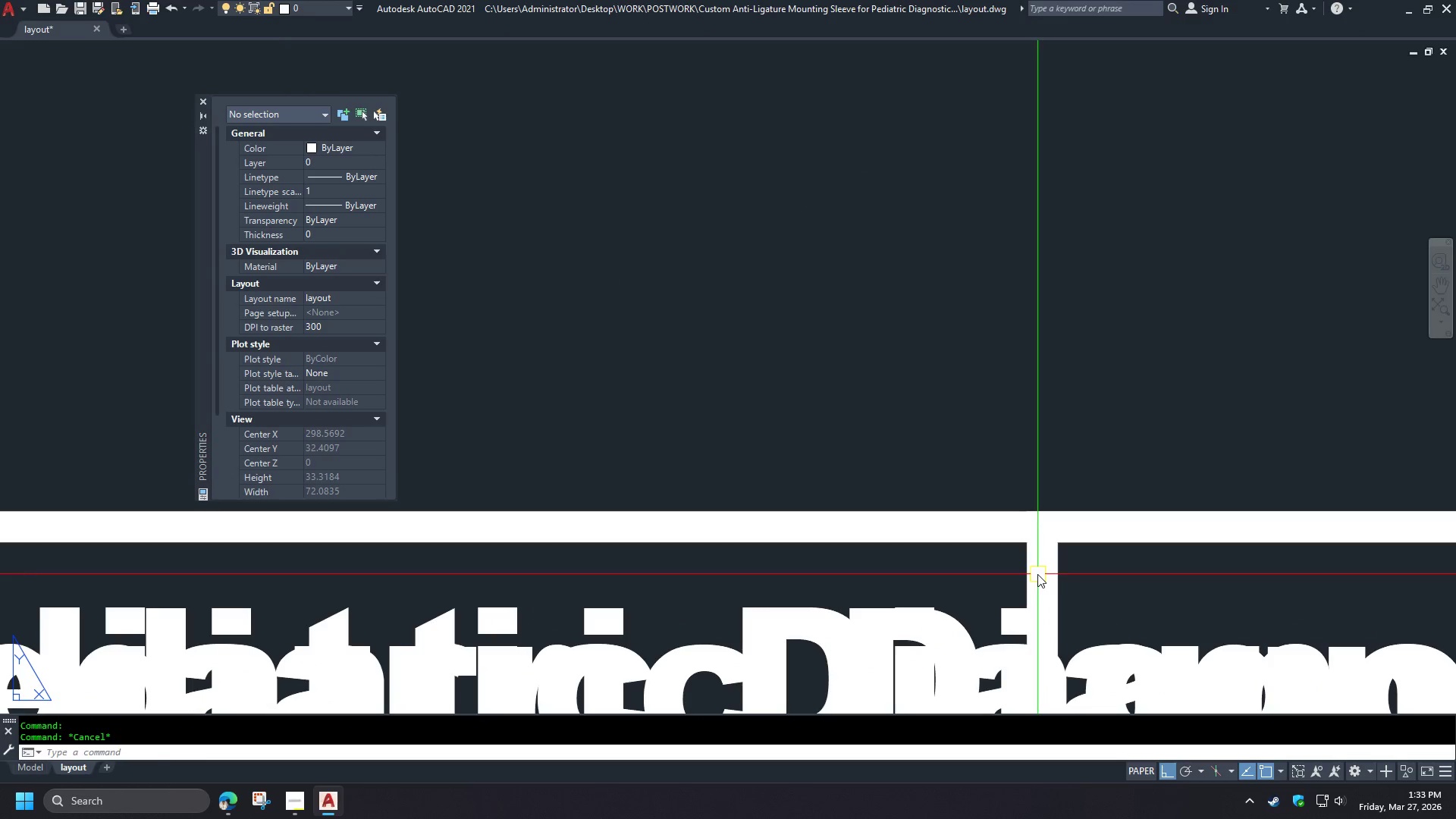 
double_click([1009, 572])
 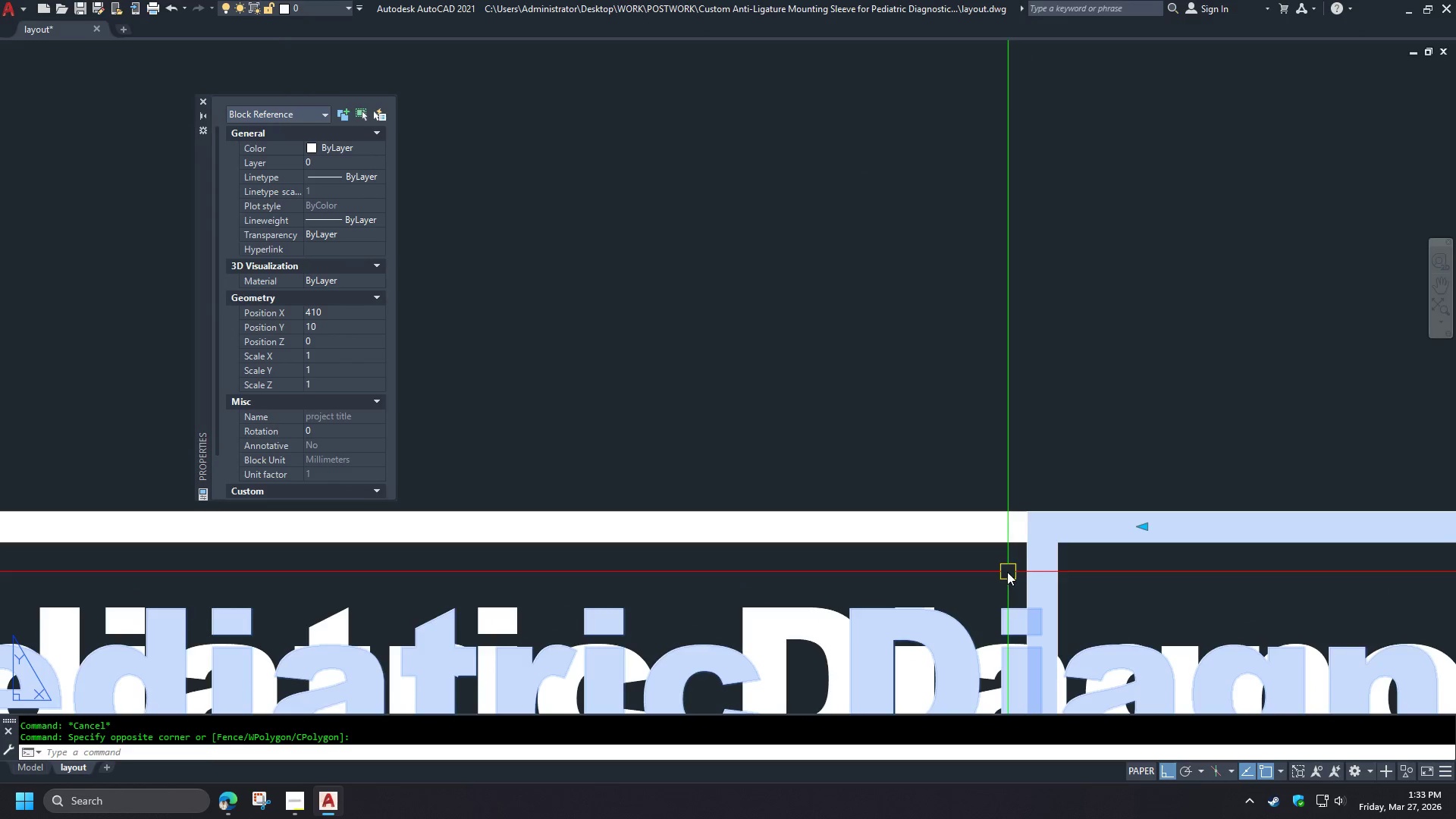 
key(E)
 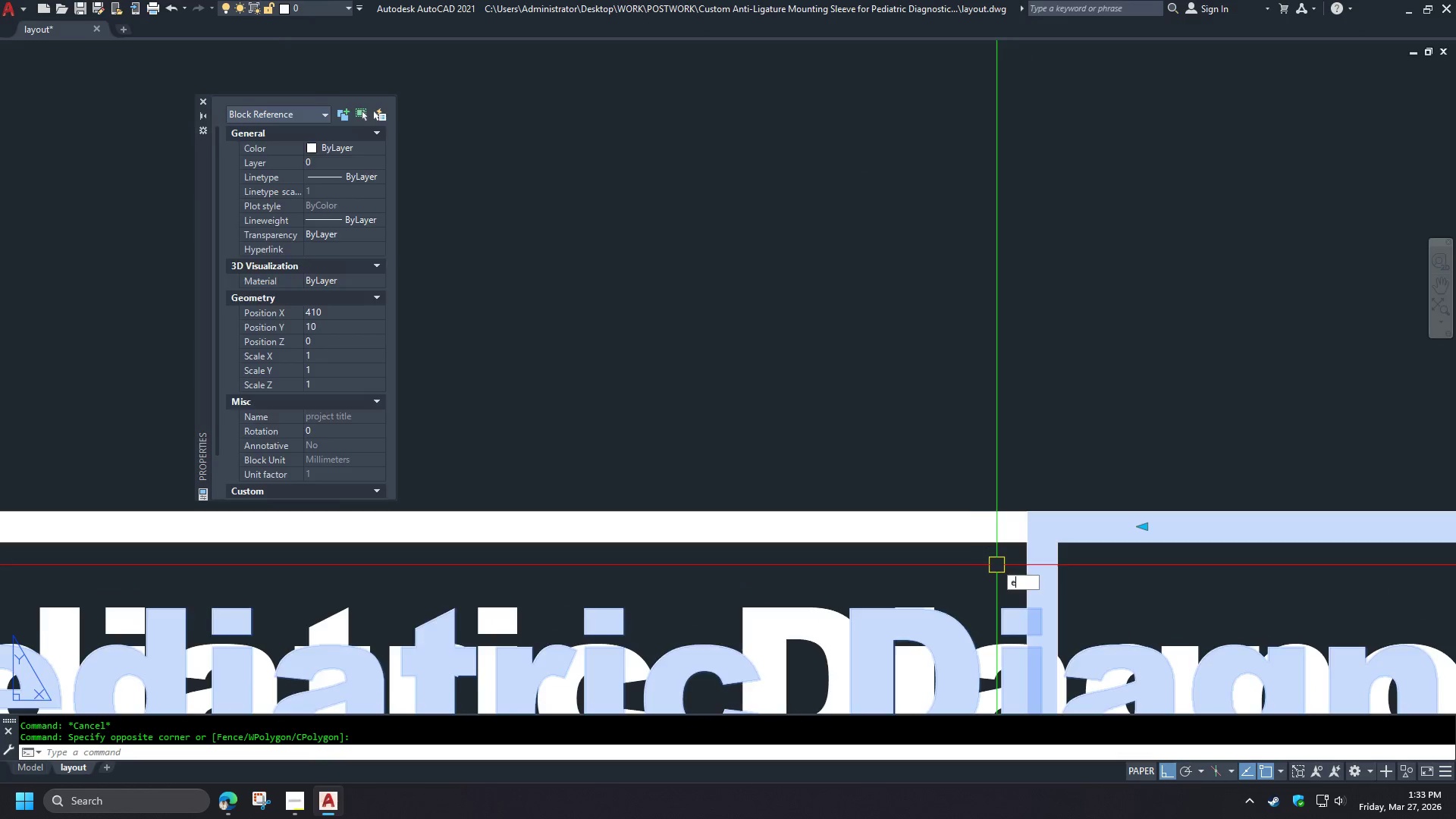 
key(Space)
 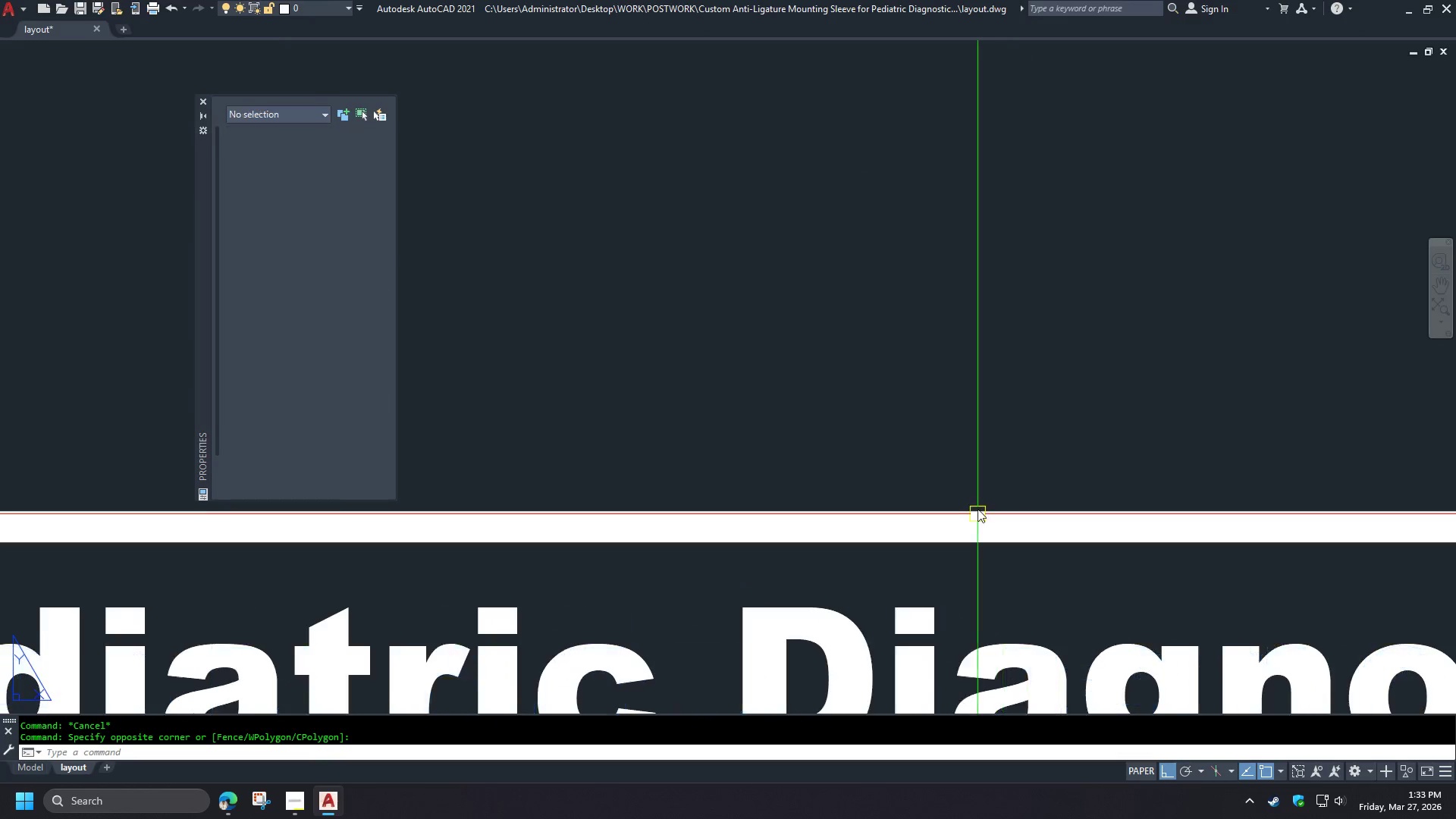 
key(Control+ControlLeft)
 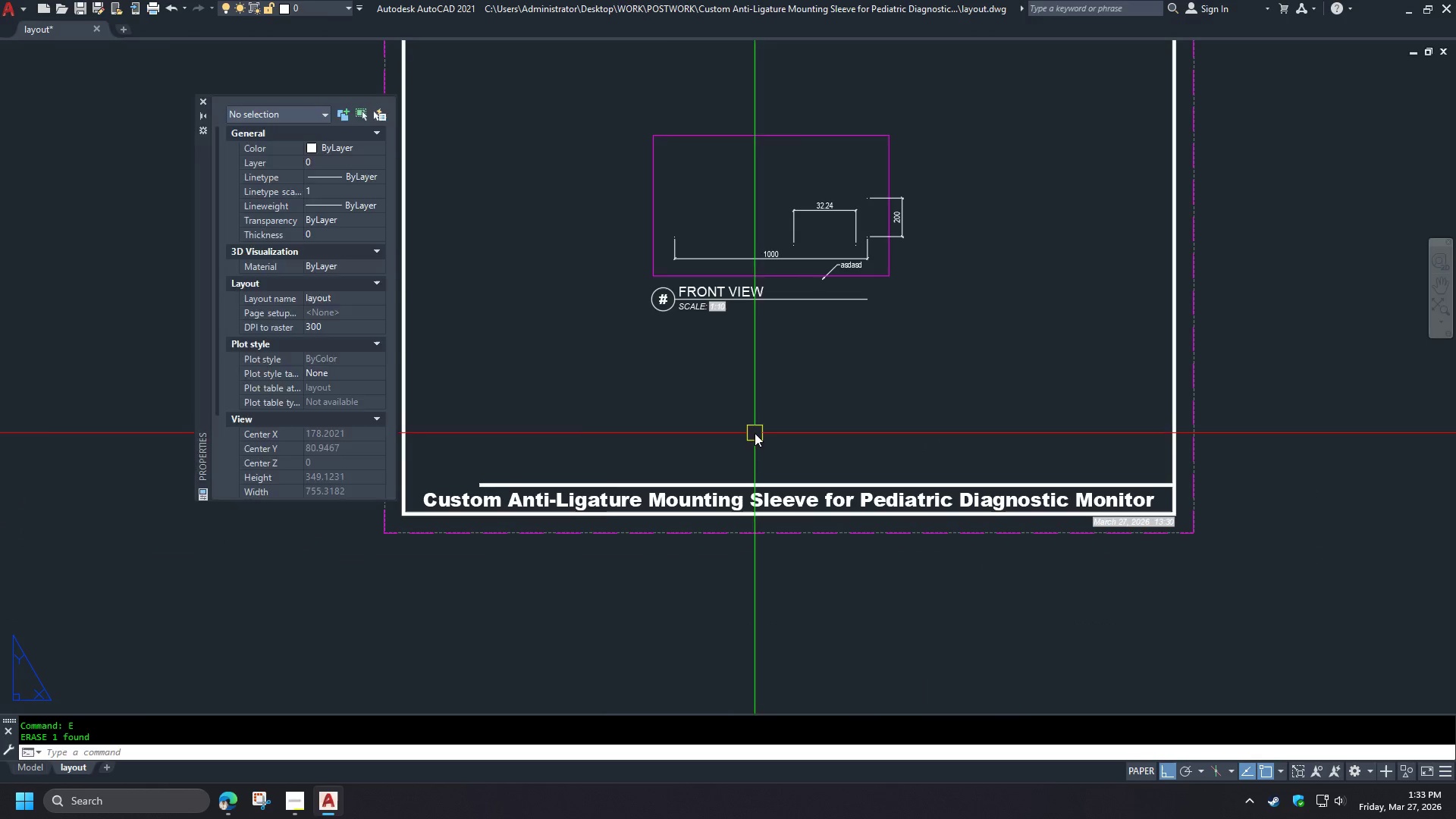 
scroll: coordinate [989, 475], scroll_direction: down, amount: 5.0
 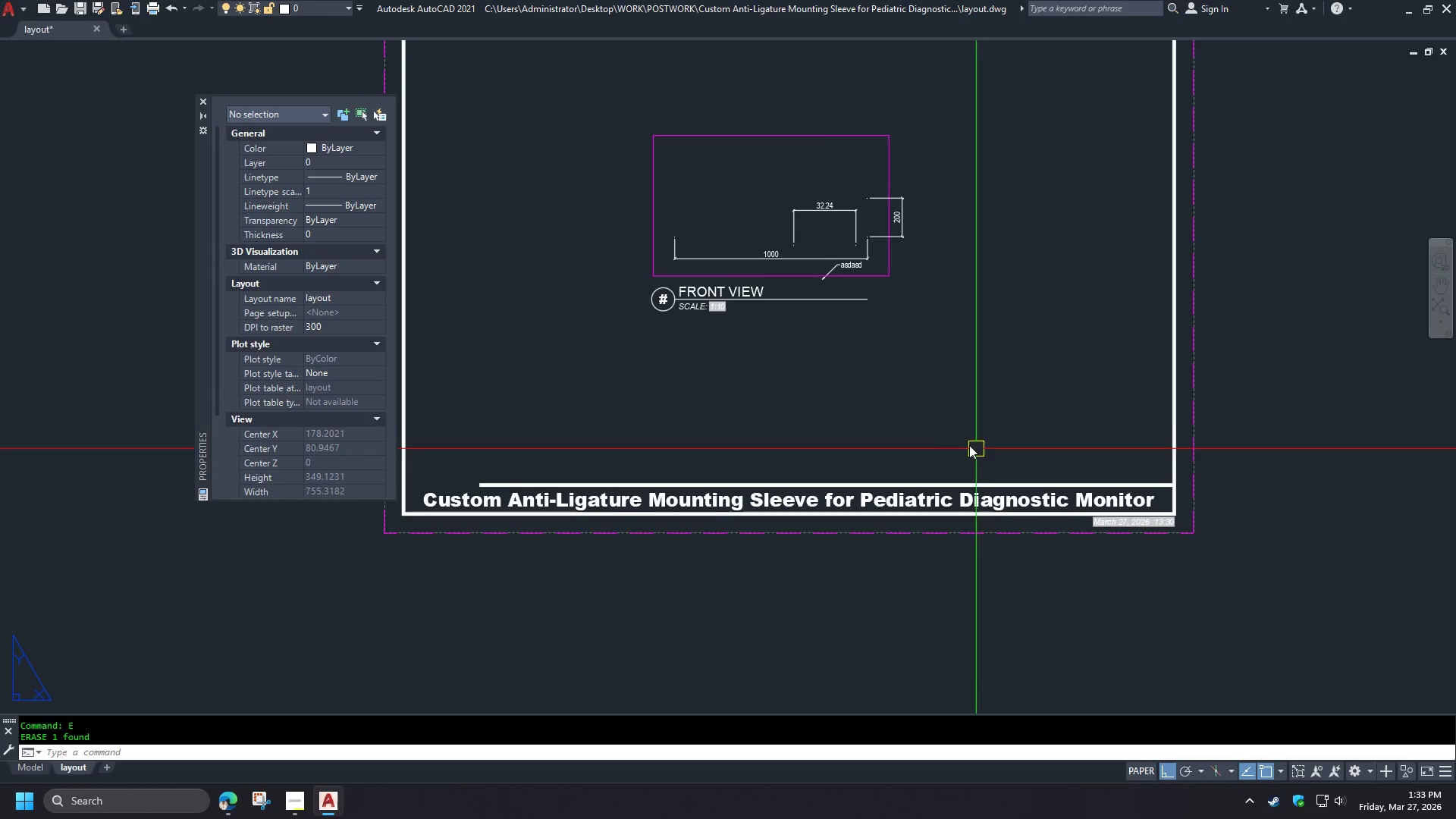 
key(Control+1)
 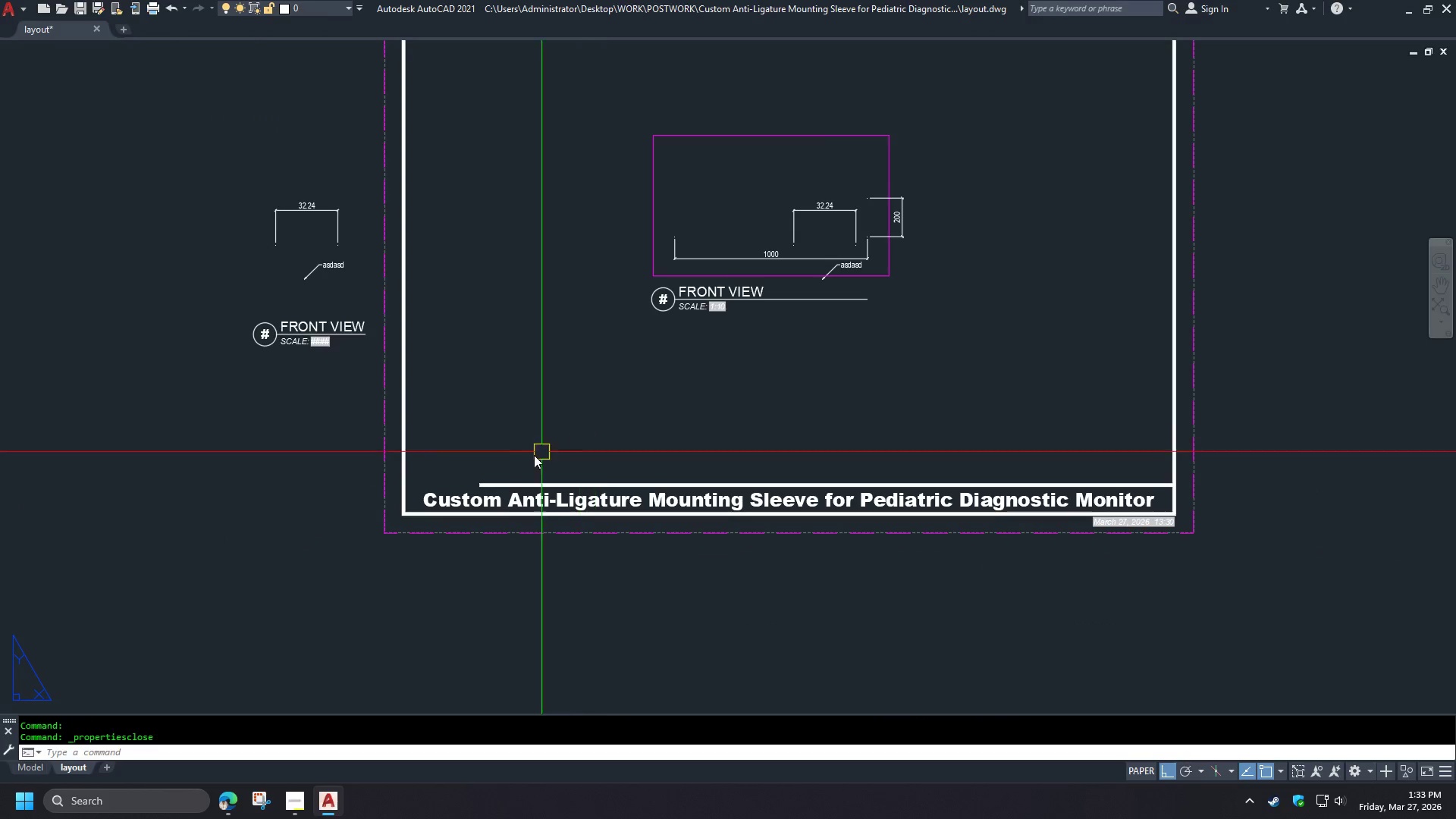 
type(ex  )
 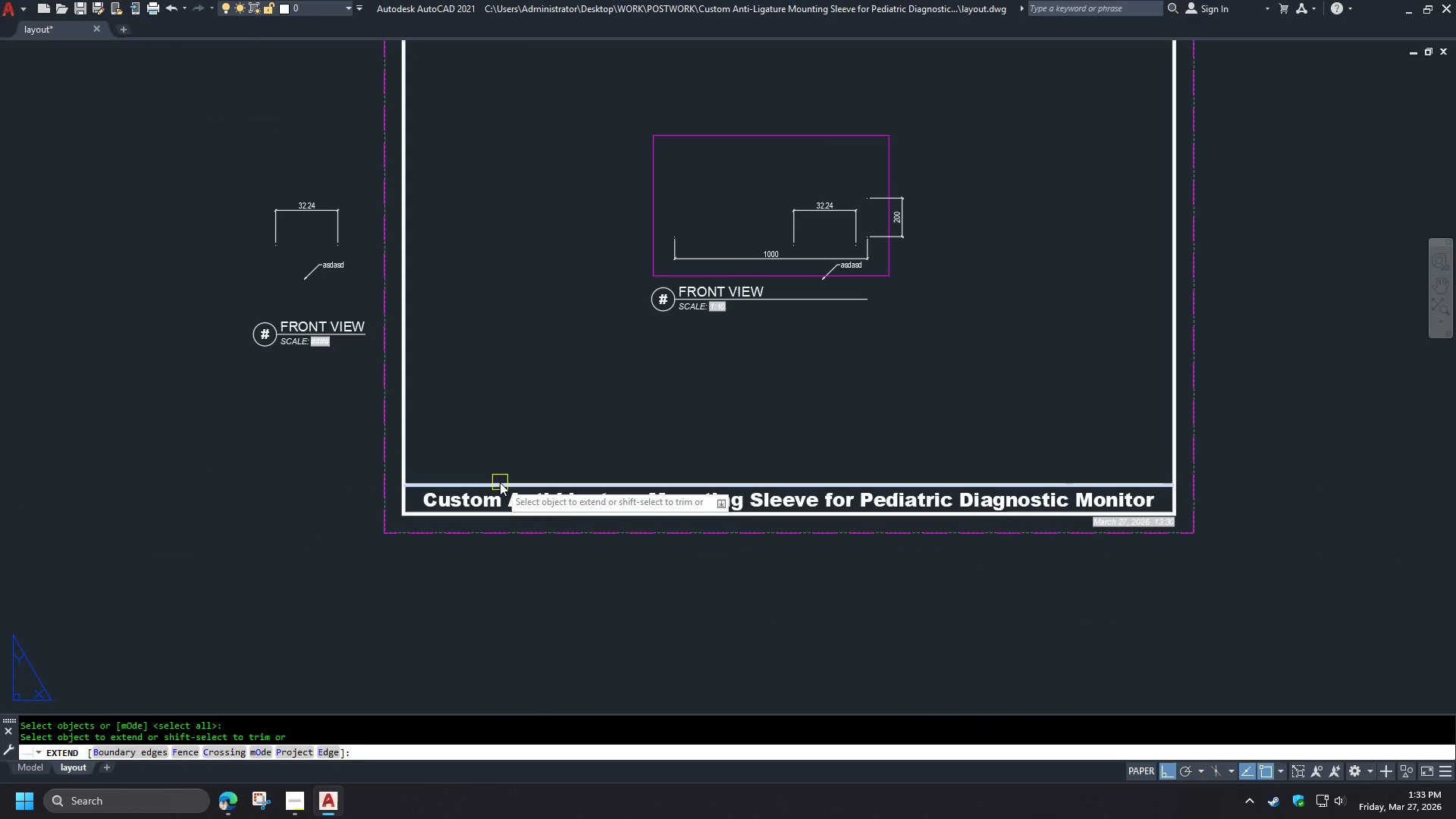 
left_click([500, 482])
 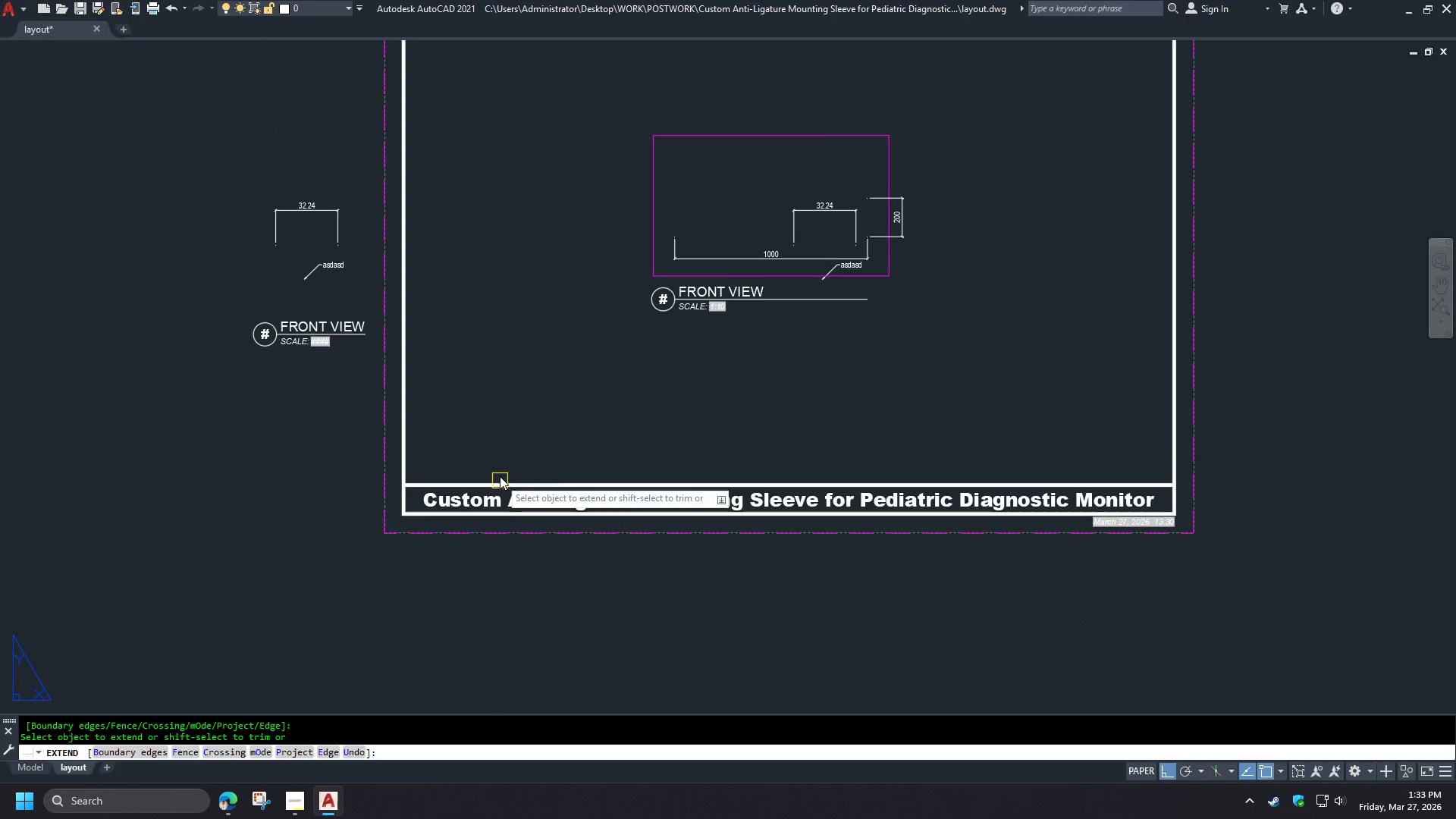 
type( re )
 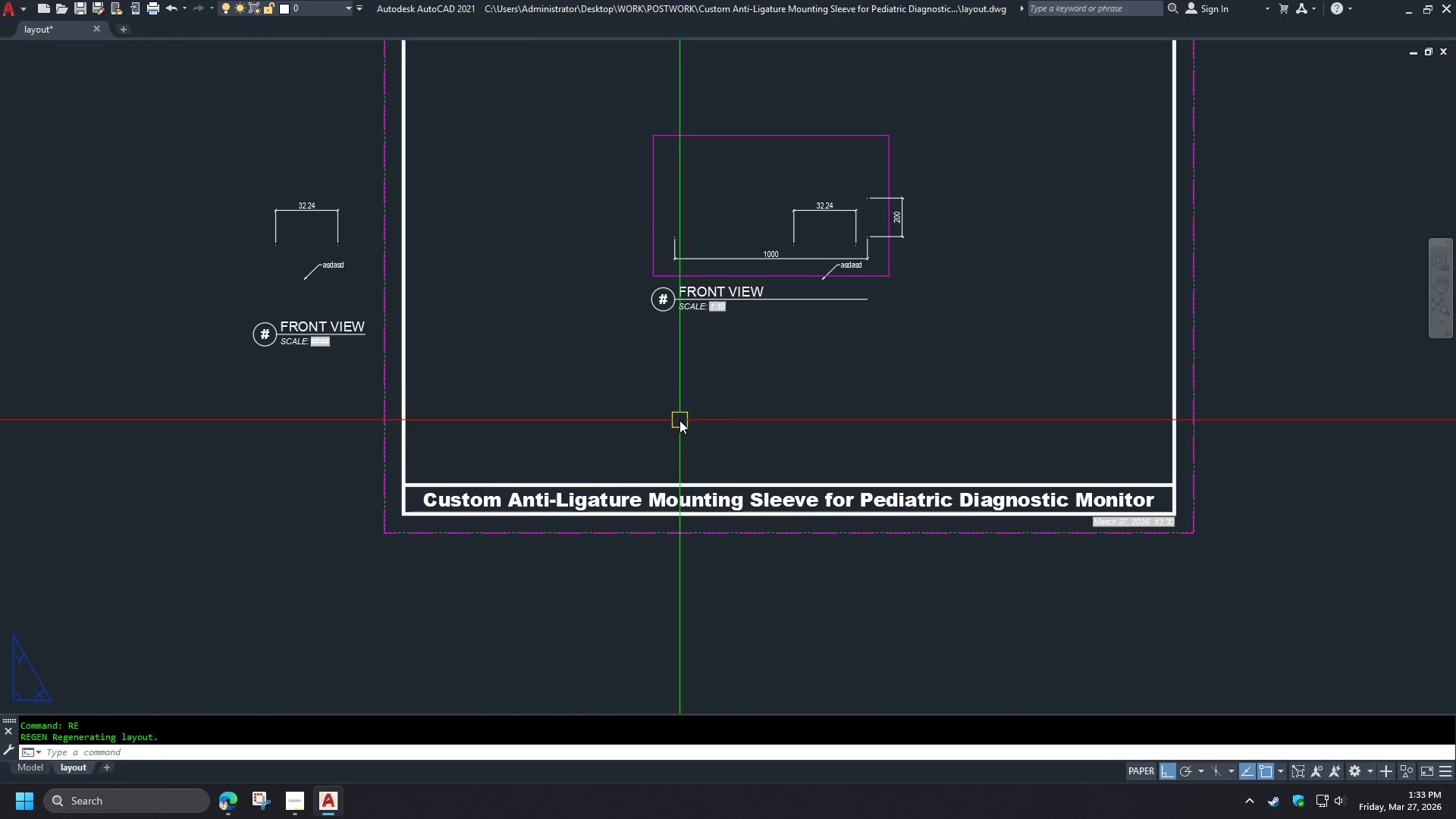 
scroll: coordinate [679, 421], scroll_direction: up, amount: 1.0
 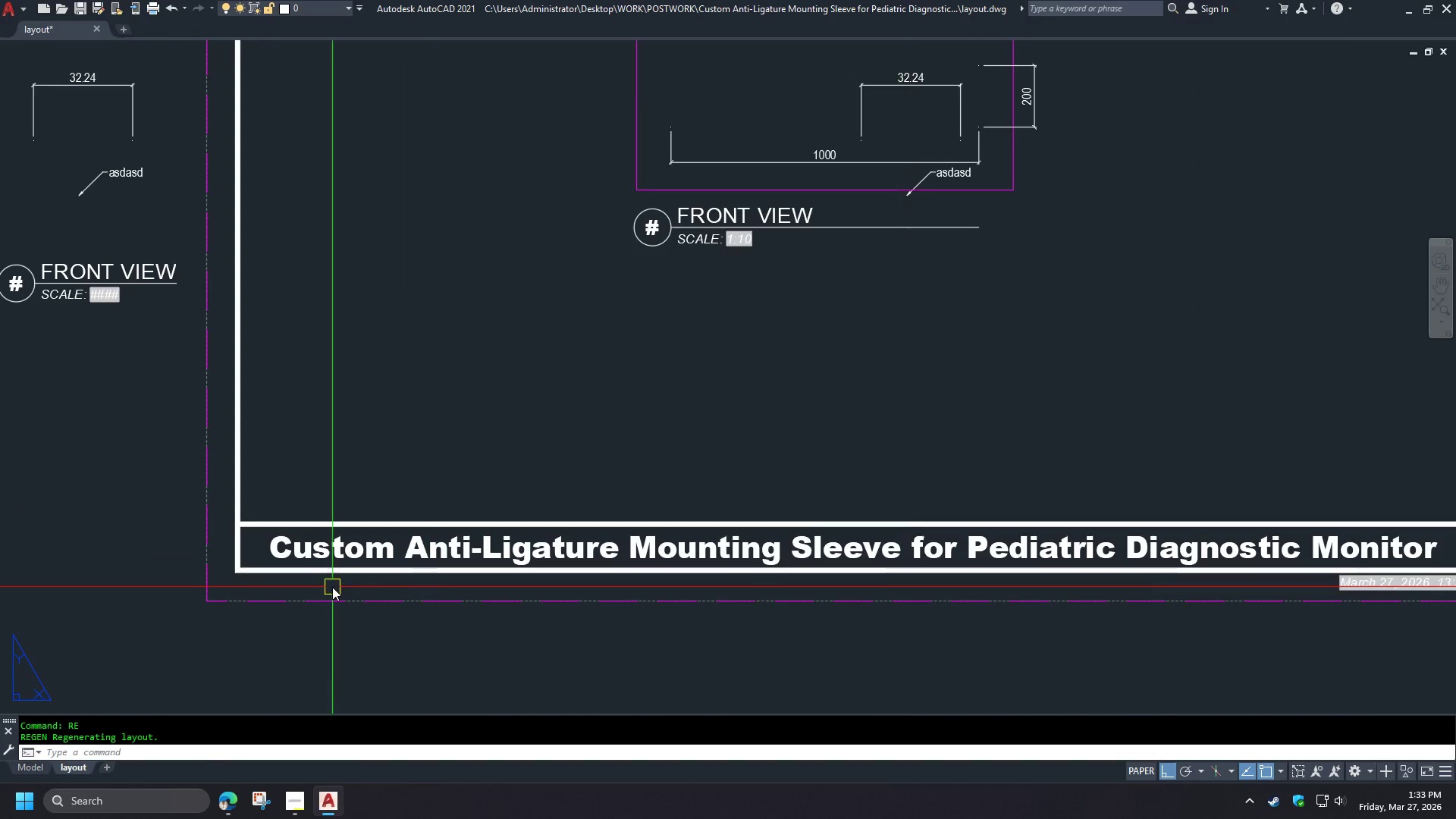 
double_click([235, 583])
 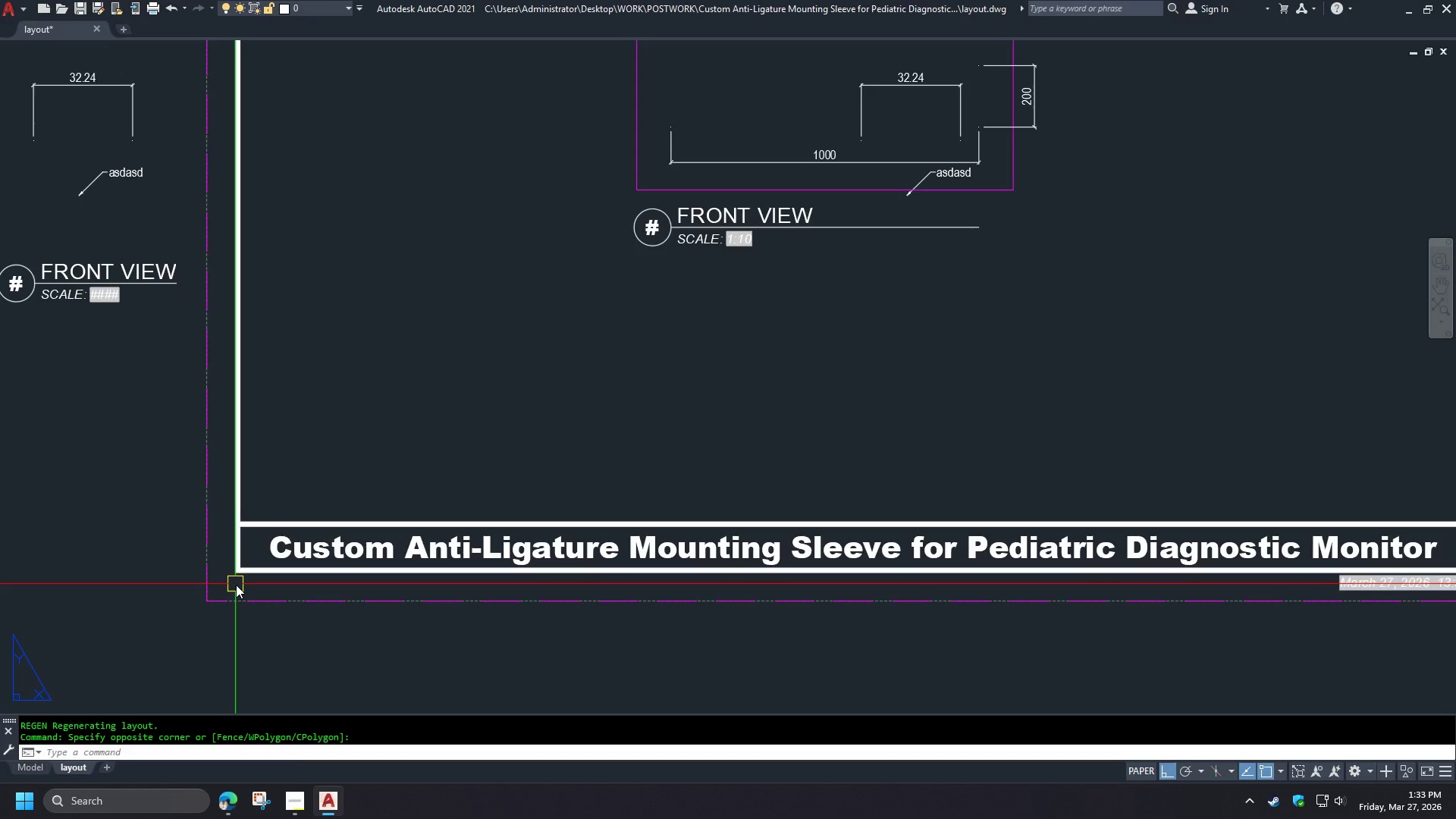 
scroll: coordinate [236, 585], scroll_direction: down, amount: 1.0
 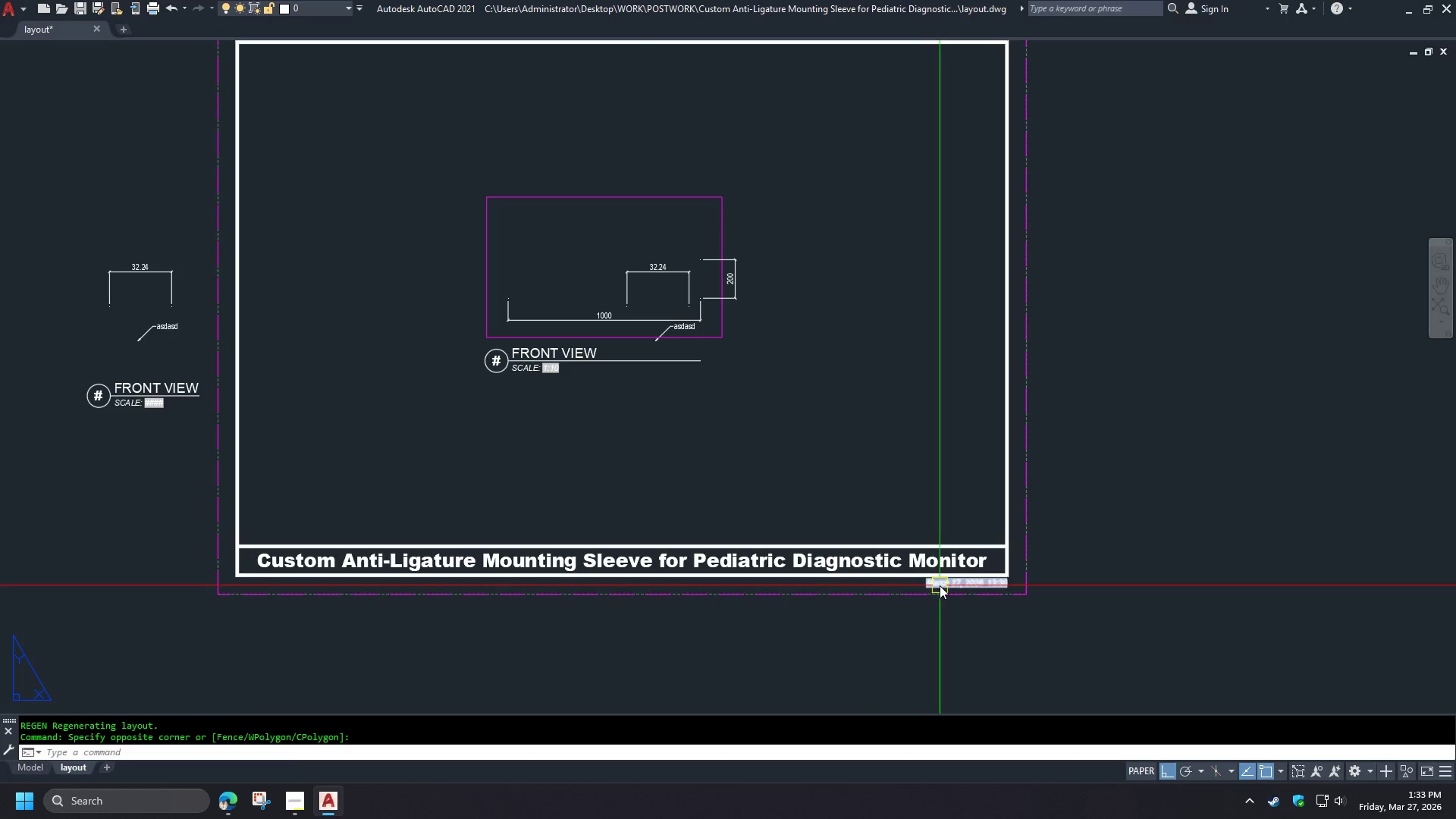 
left_click([940, 585])
 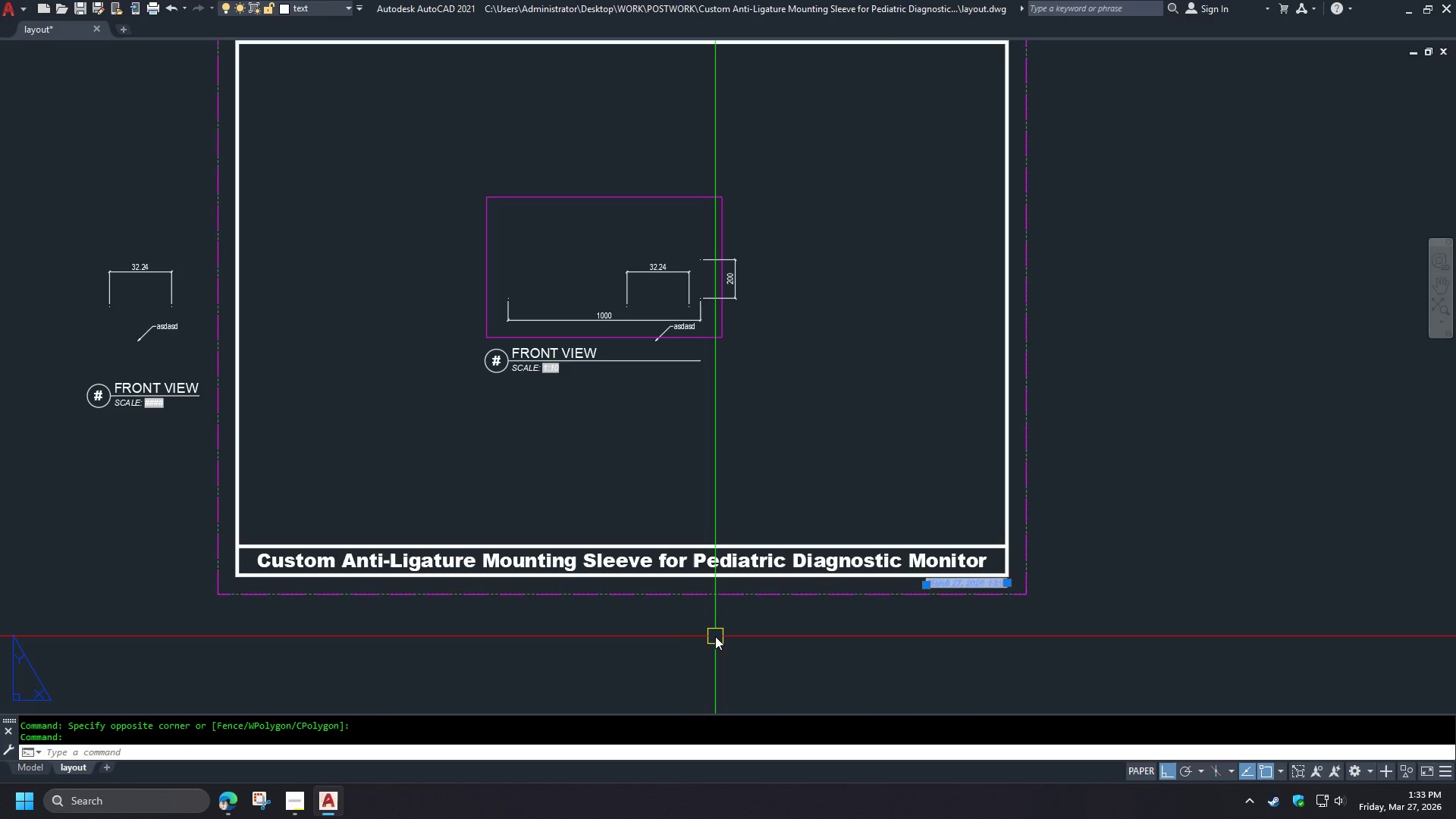 
key(C)
 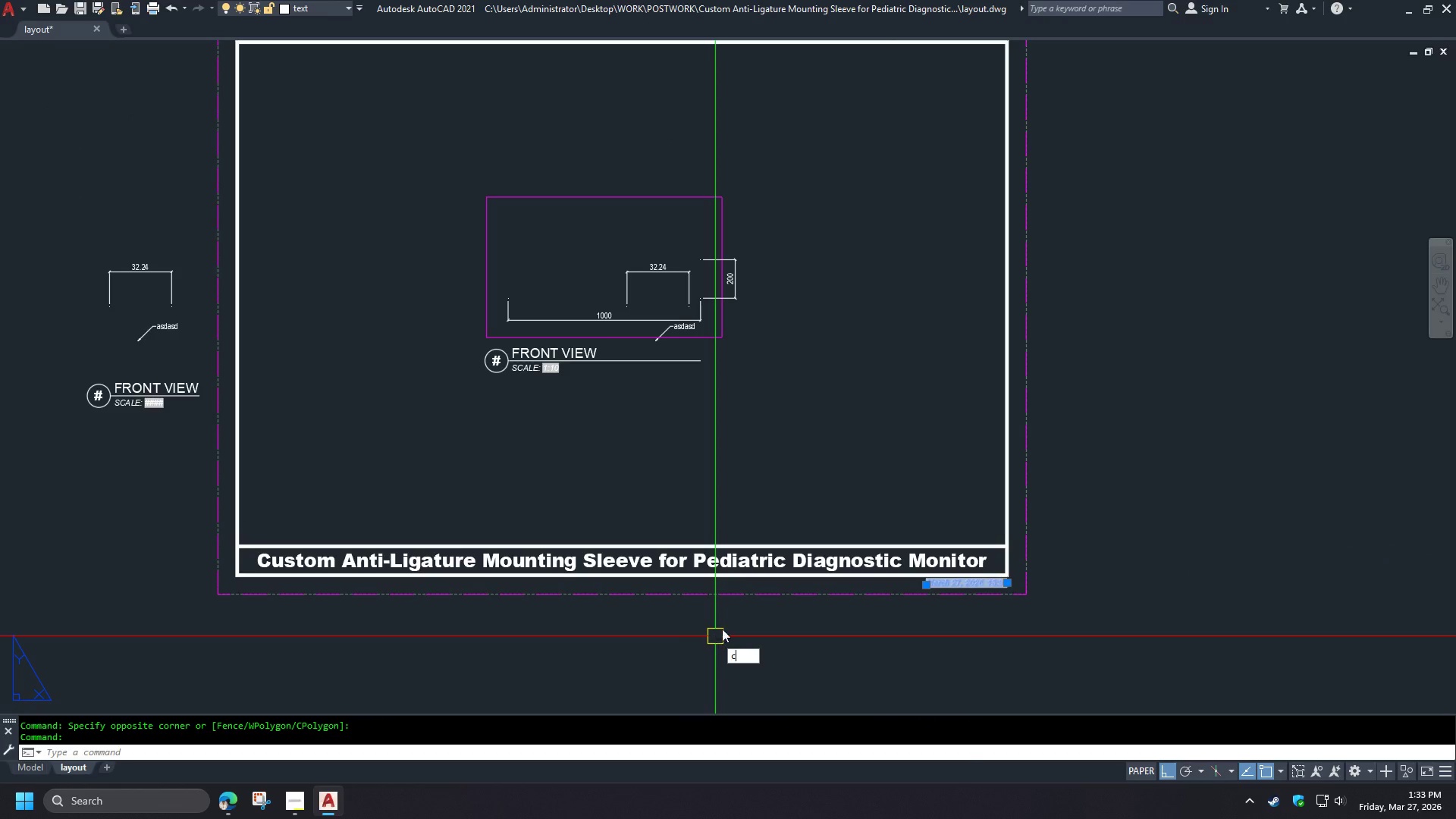 
key(O)
 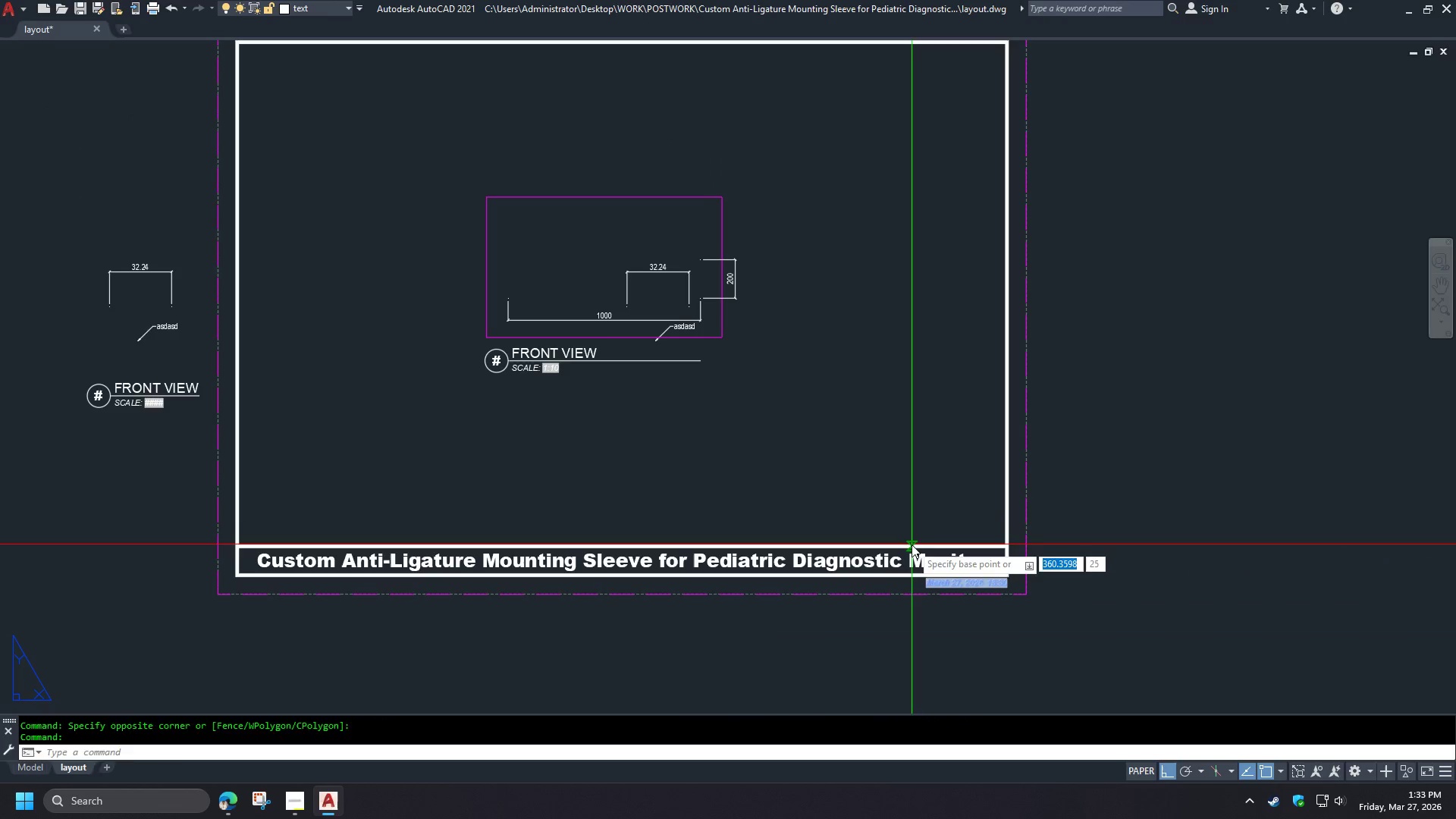 
key(Space)
 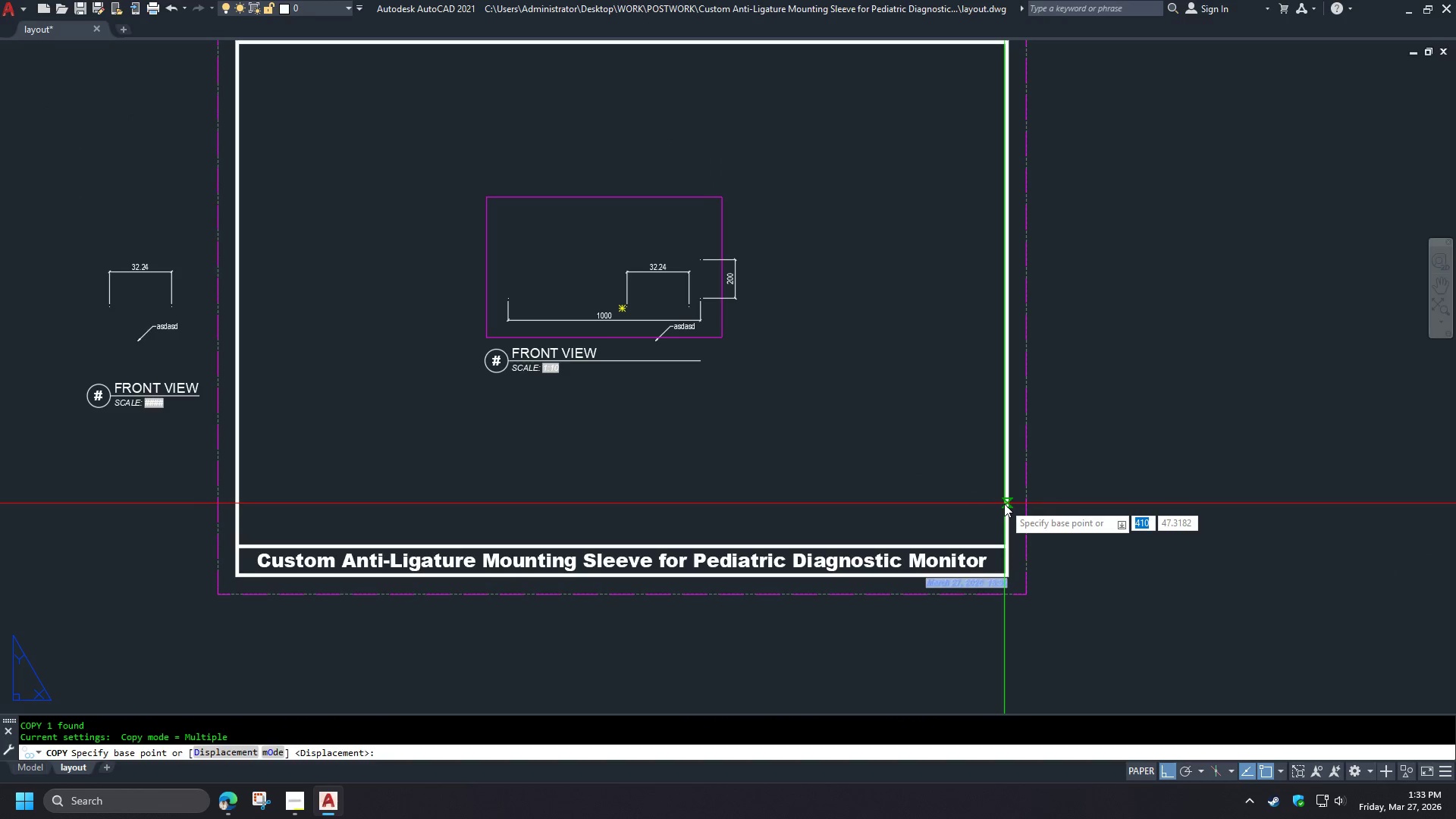 
left_click([1004, 504])
 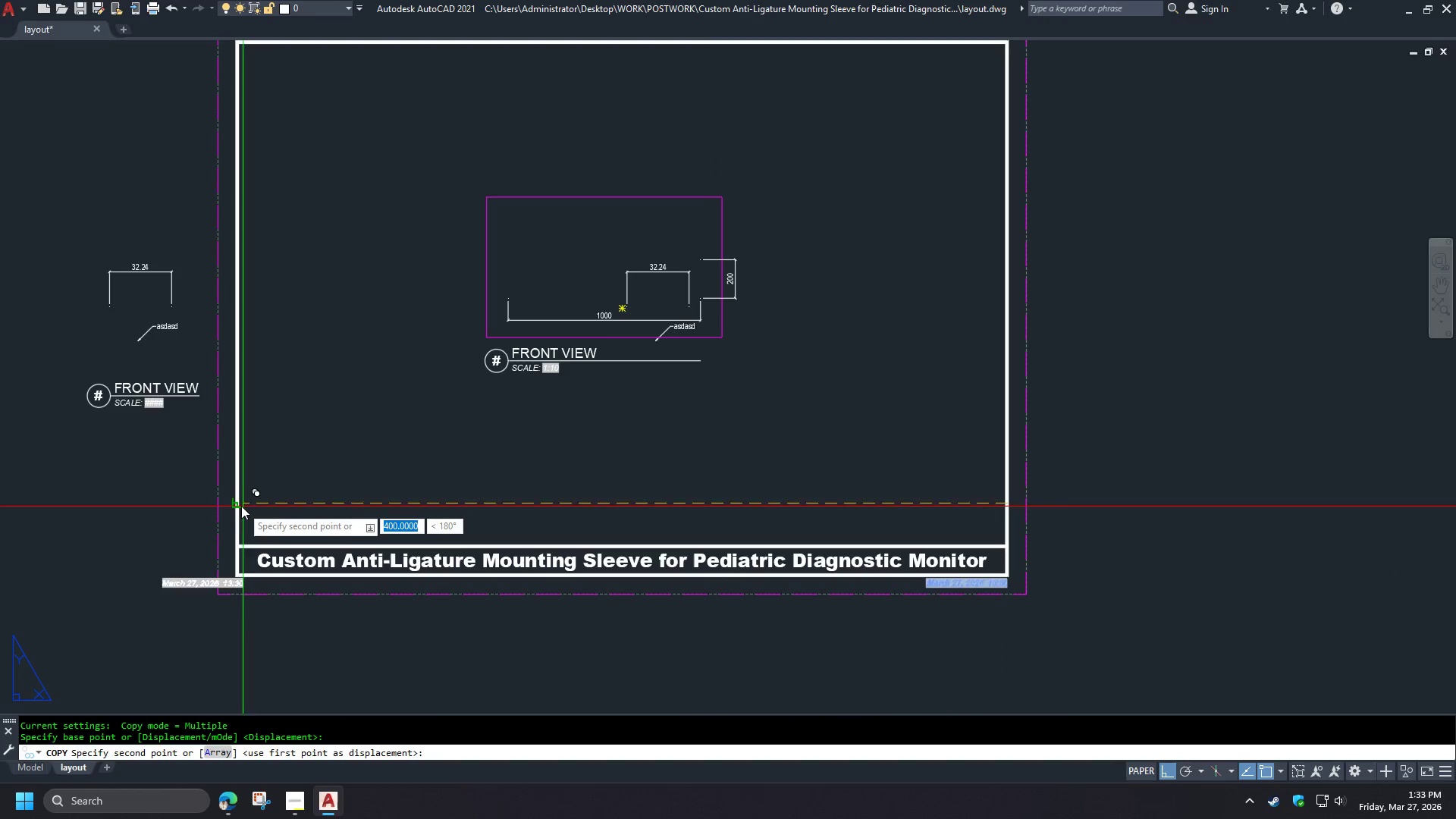 
left_click([241, 506])
 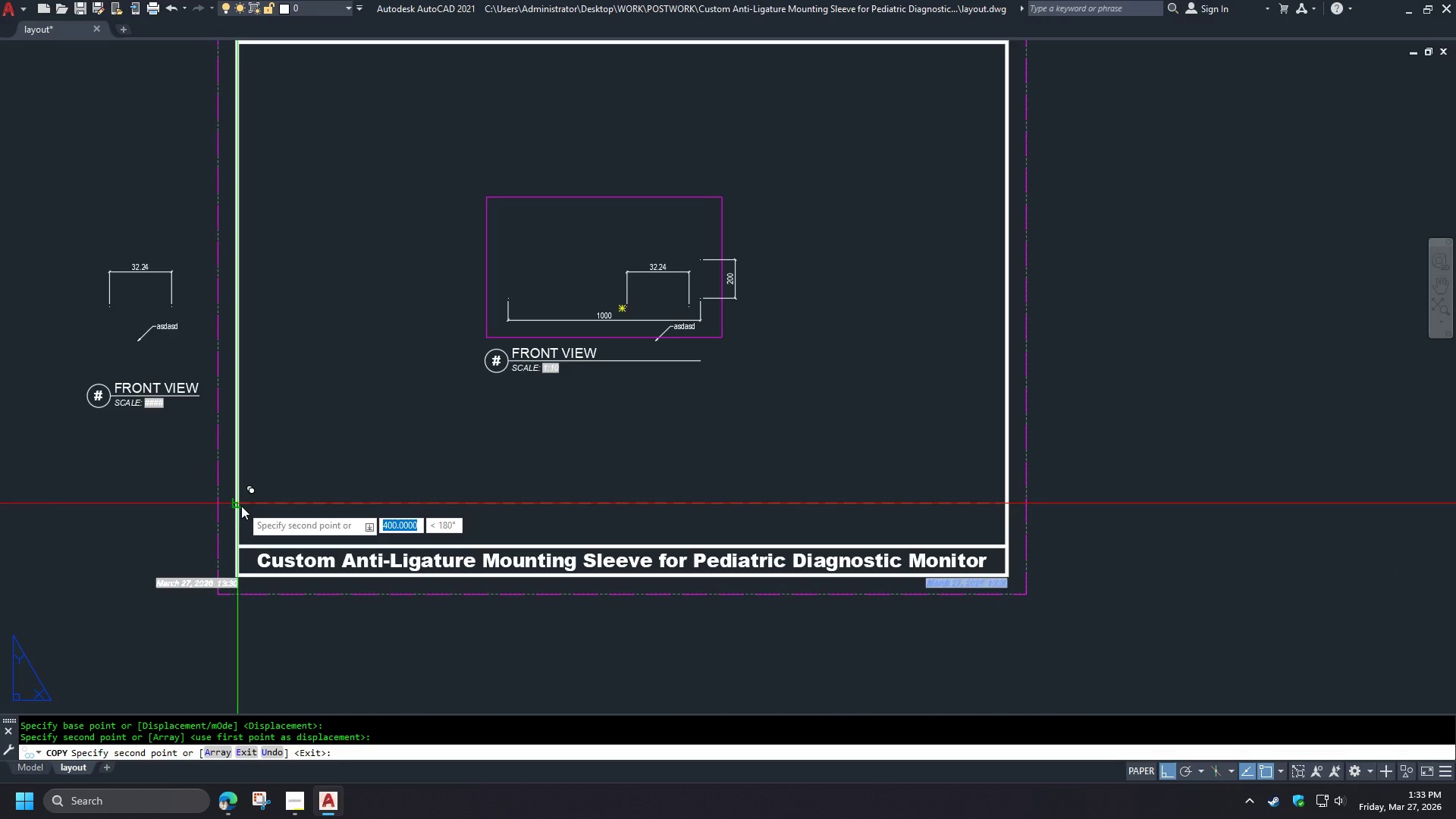 
key(Space)
 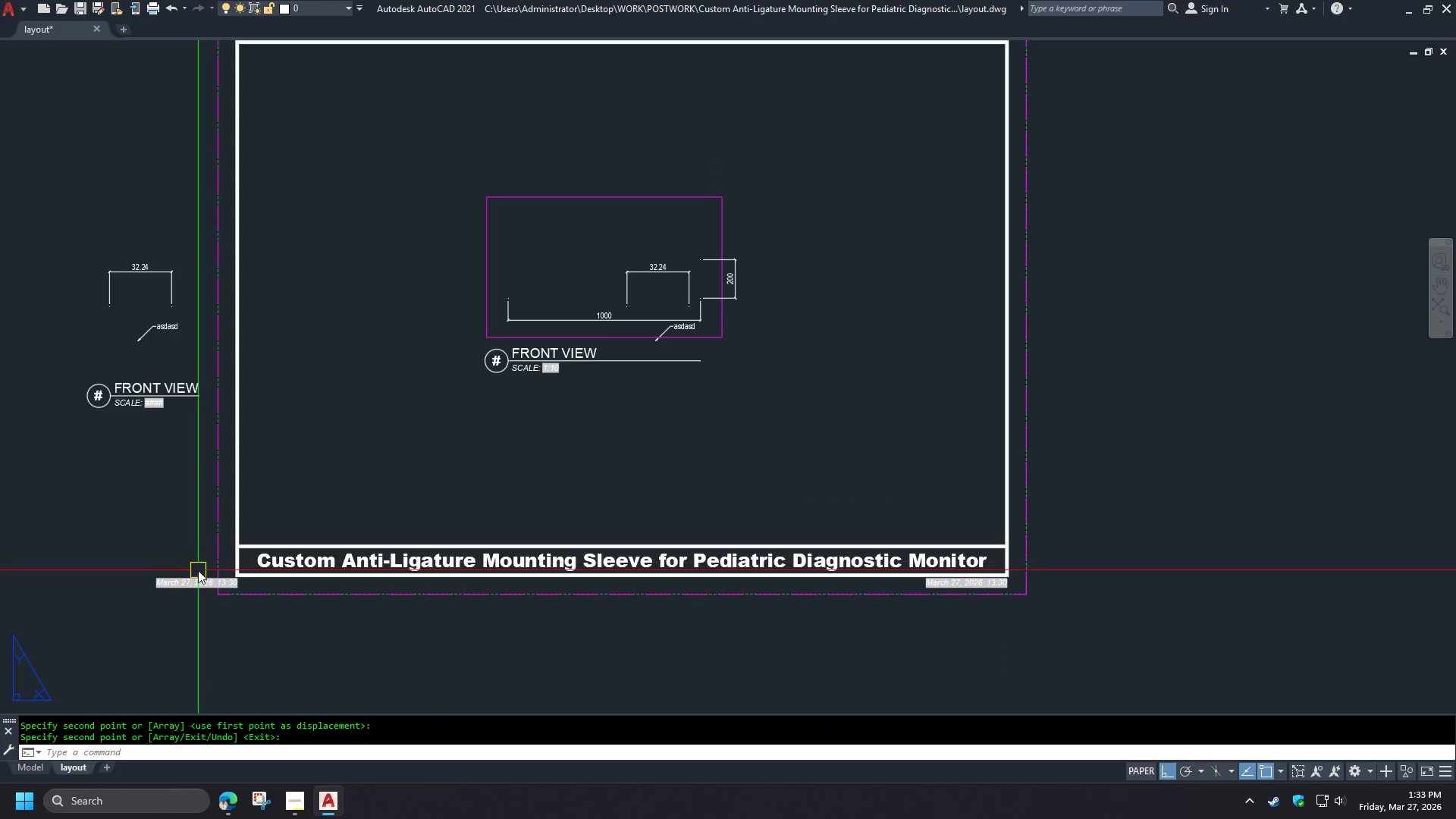 
scroll: coordinate [196, 575], scroll_direction: up, amount: 2.0
 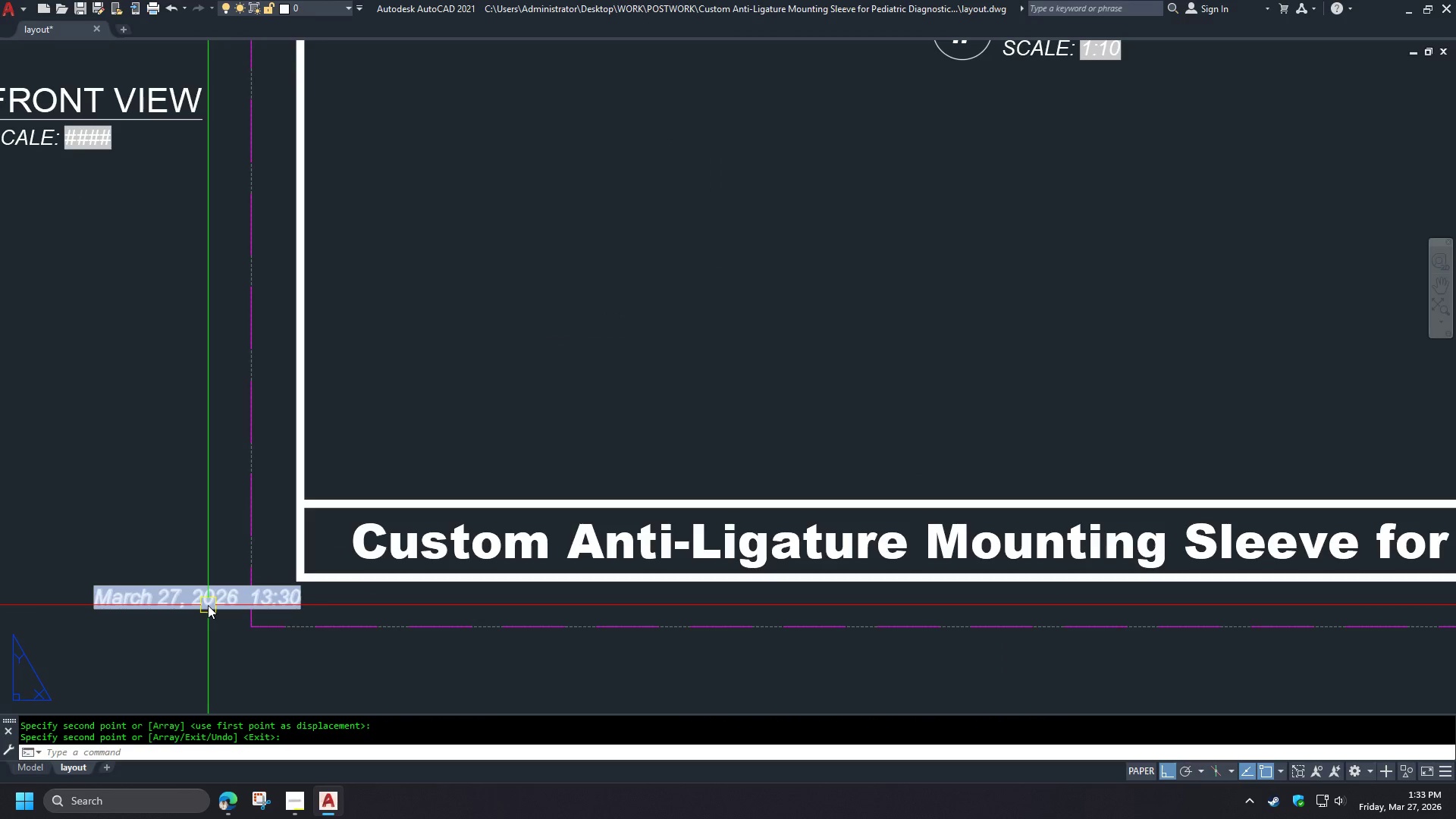 
left_click([208, 605])
 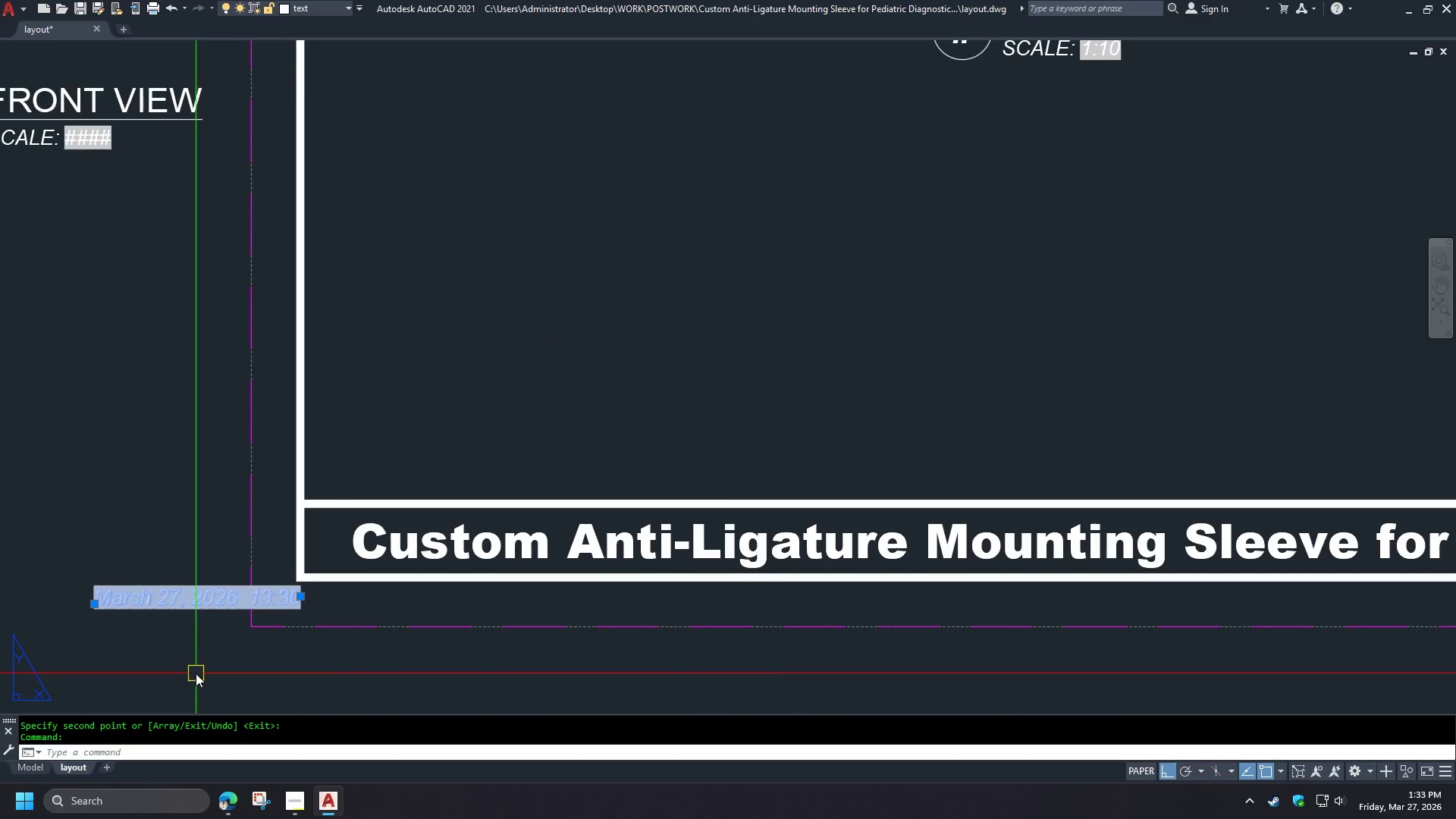 
key(Control+1)
 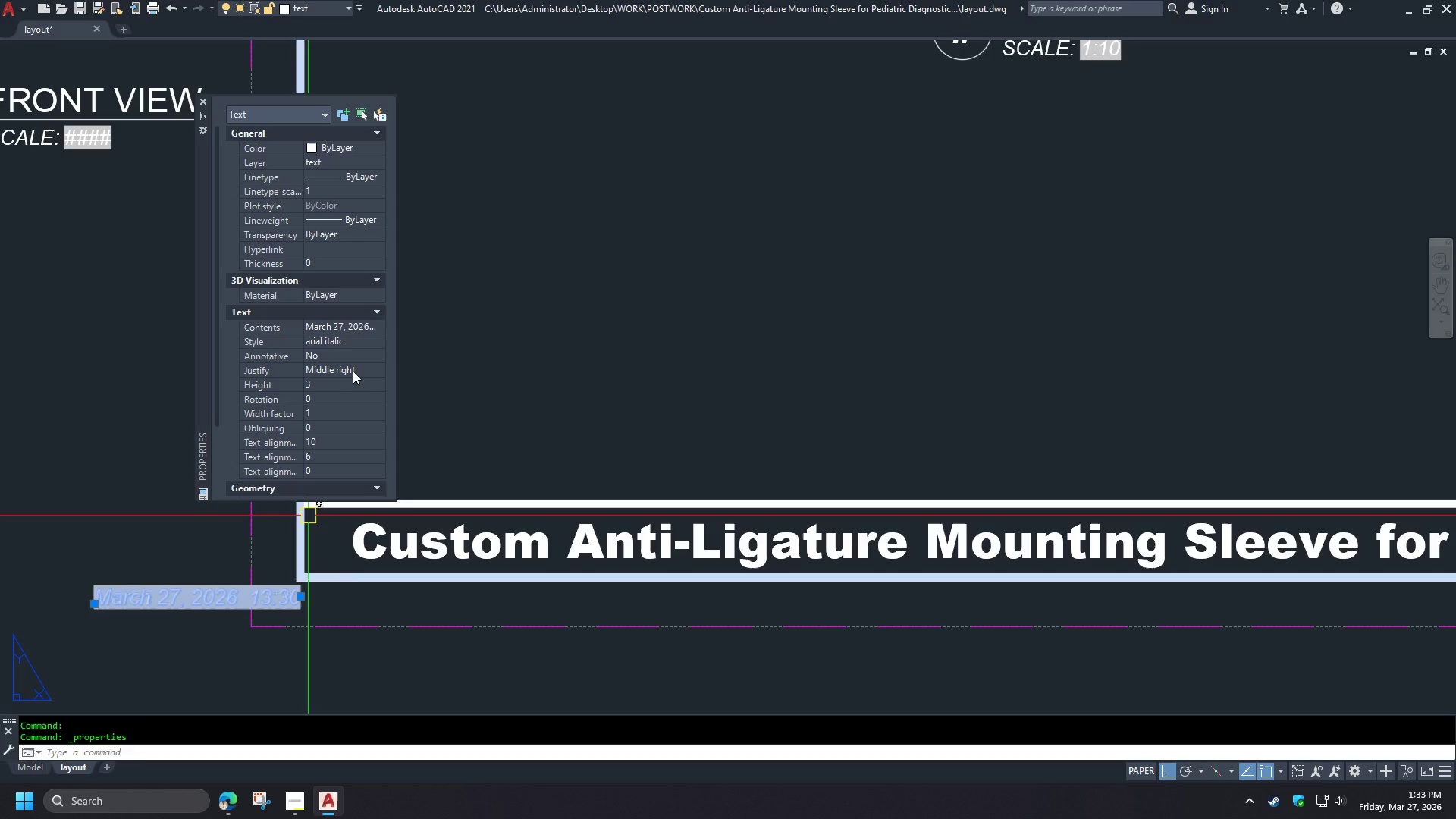 
double_click([362, 370])
 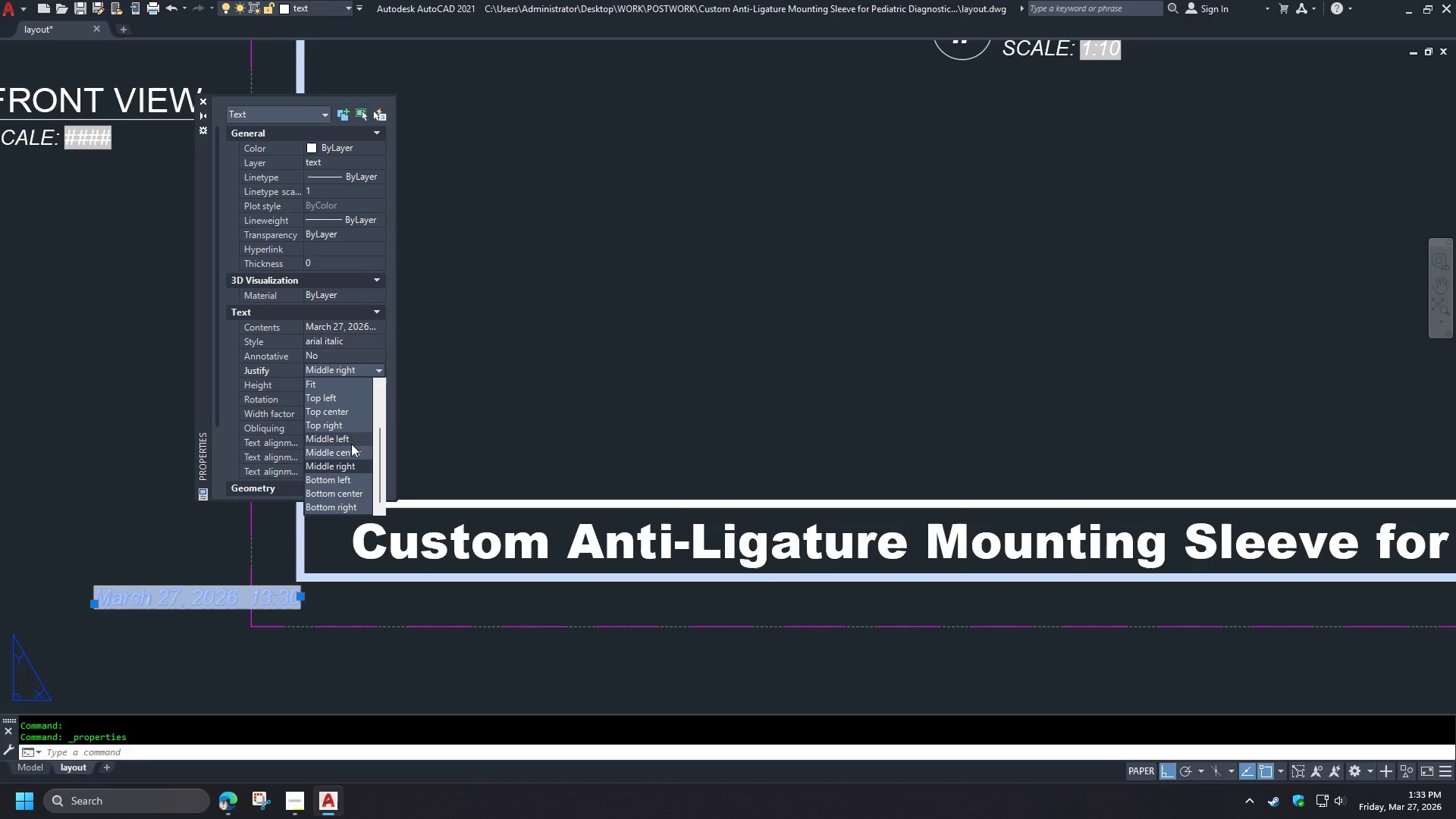 
left_click([349, 436])
 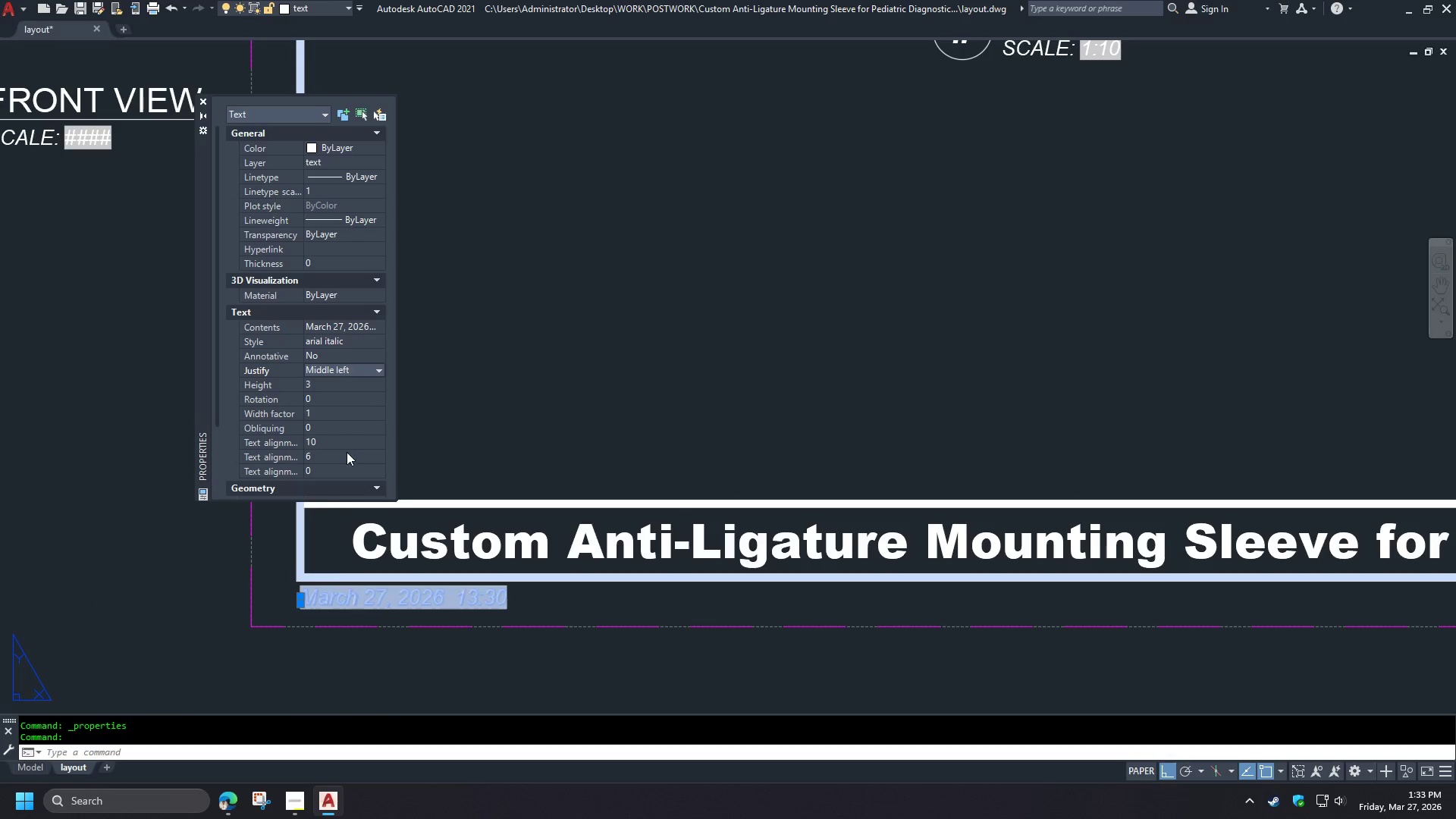 
key(Control+1)
 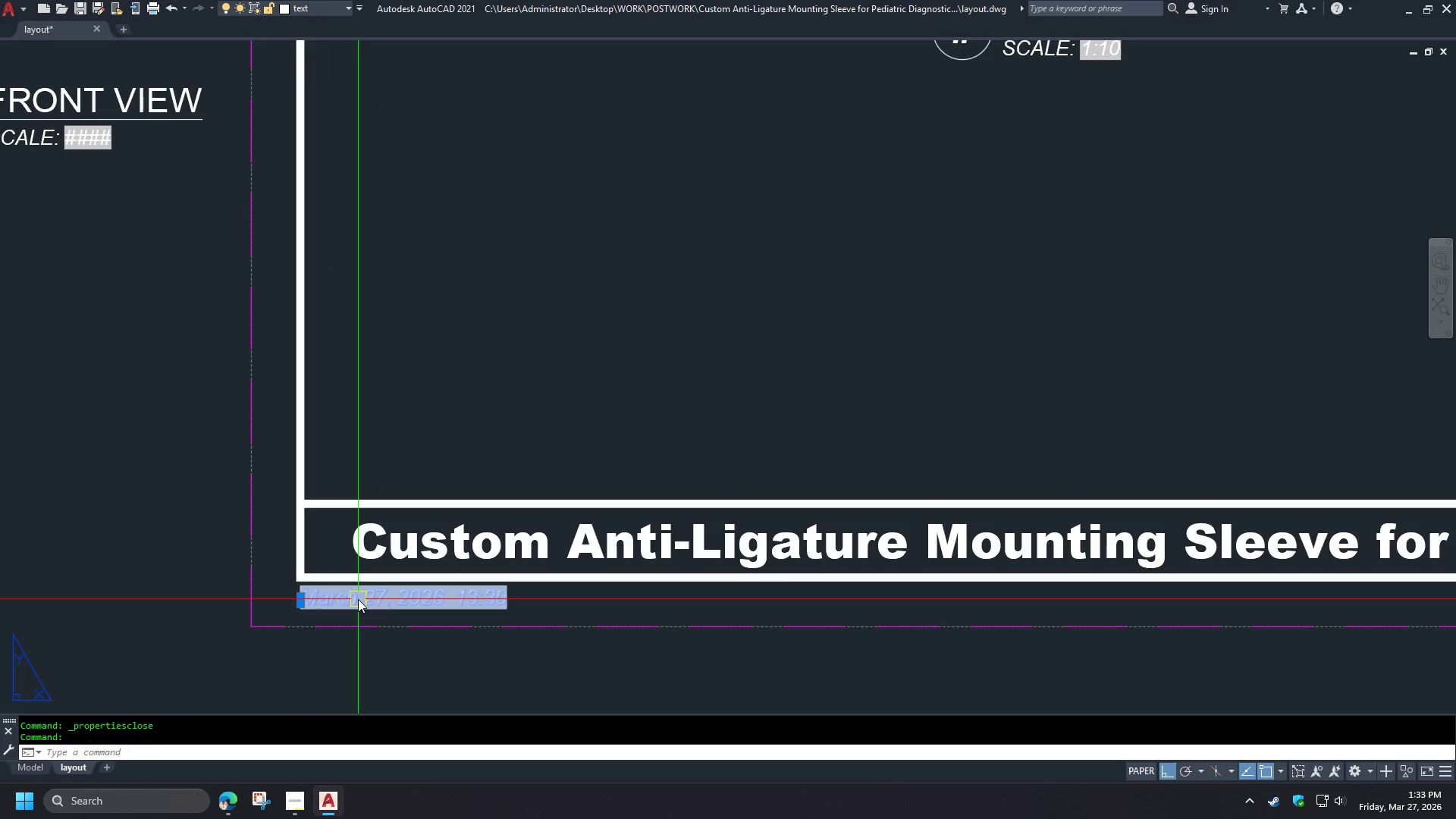 
double_click([358, 599])
 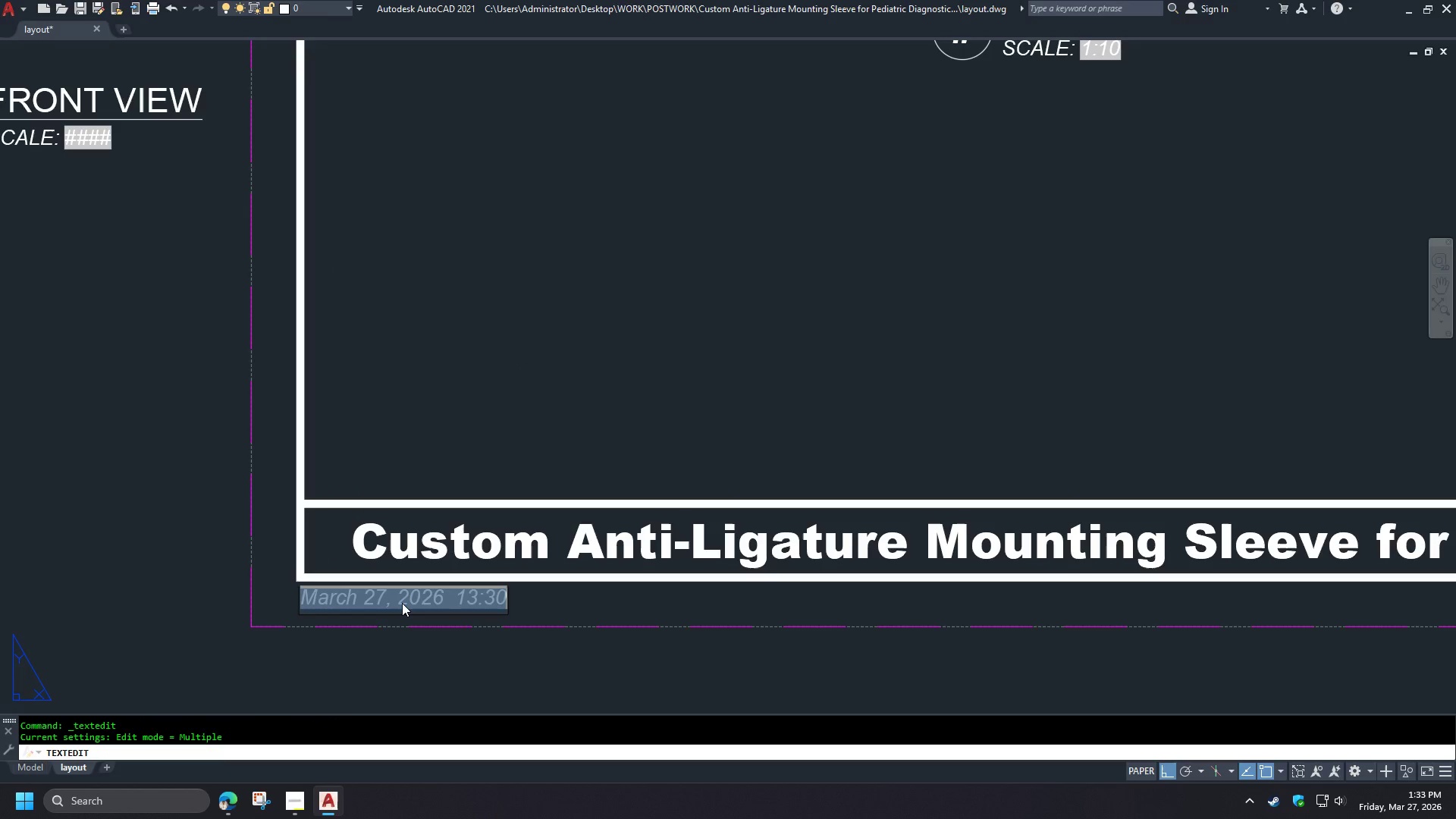 
double_click([419, 592])
 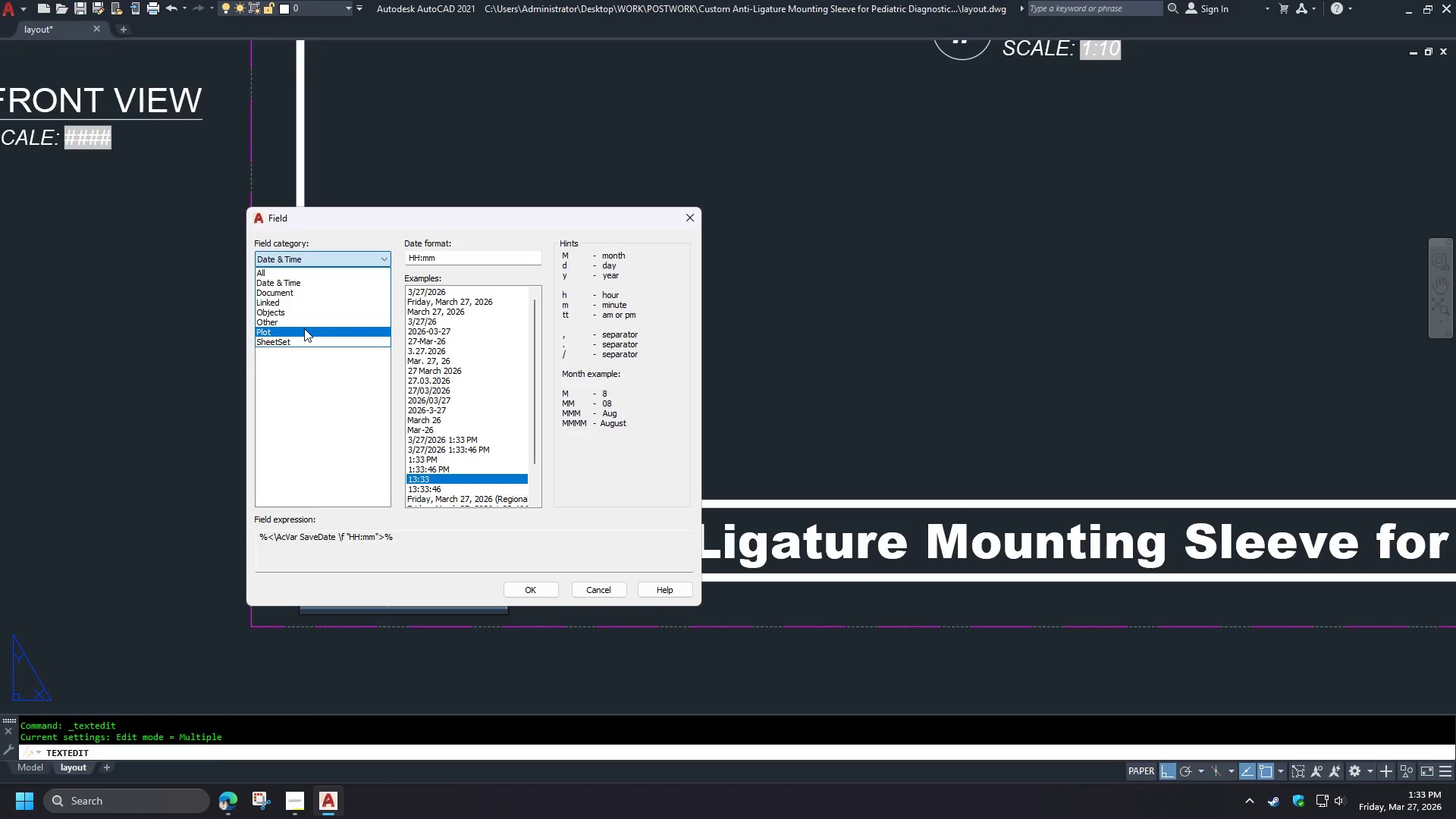 
left_click([303, 328])
 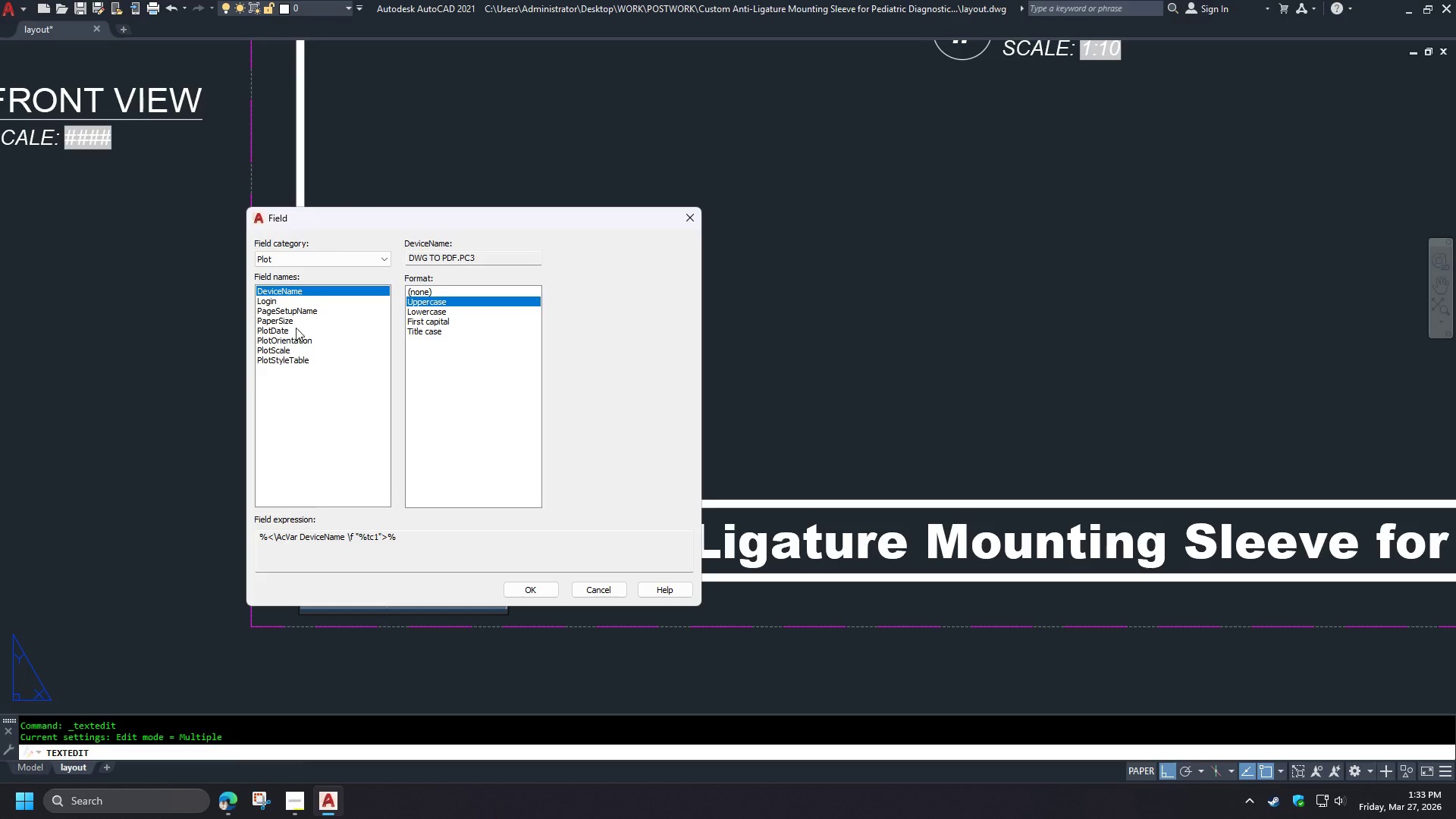 
left_click([278, 323])
 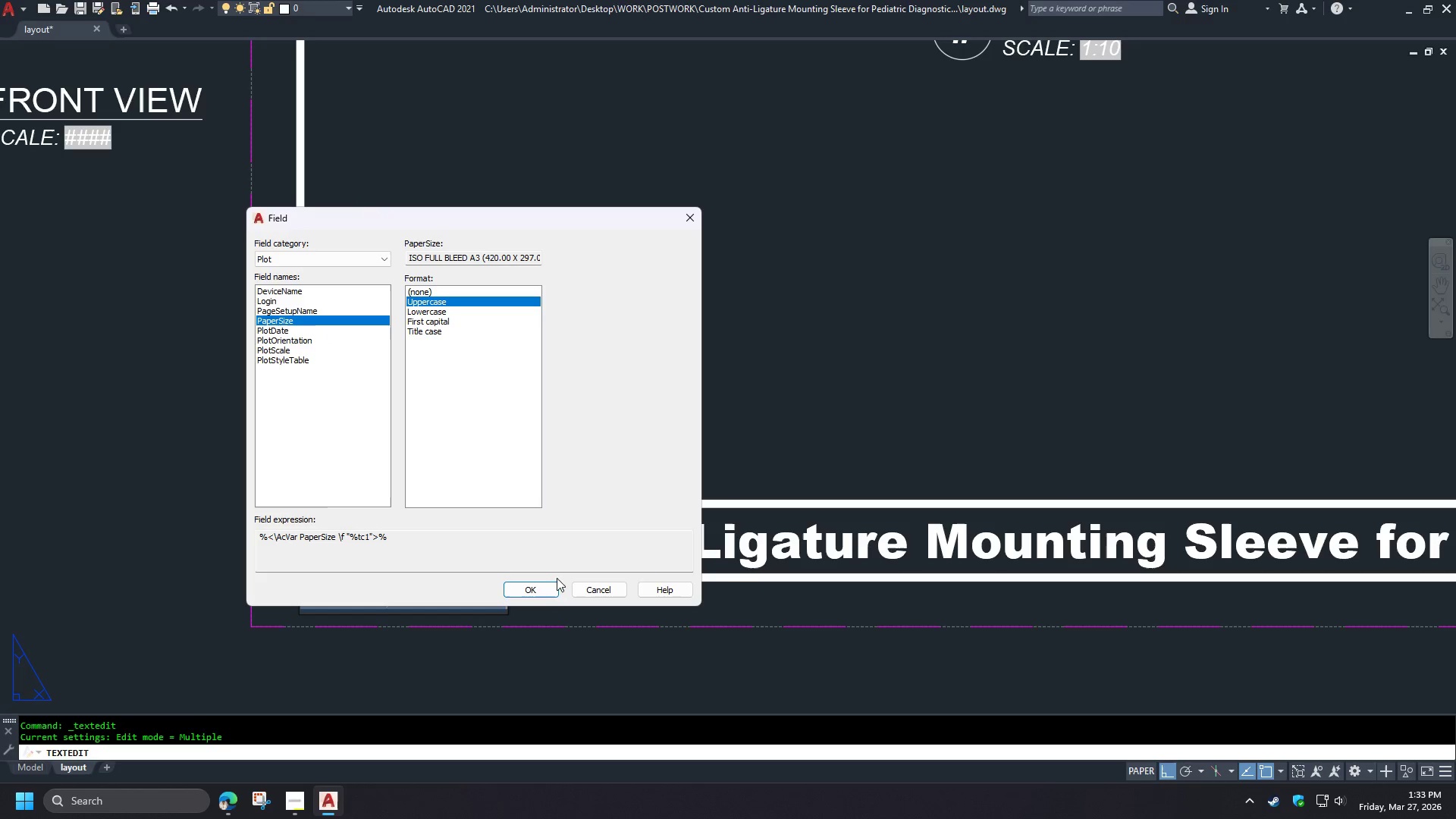 
left_click([544, 594])
 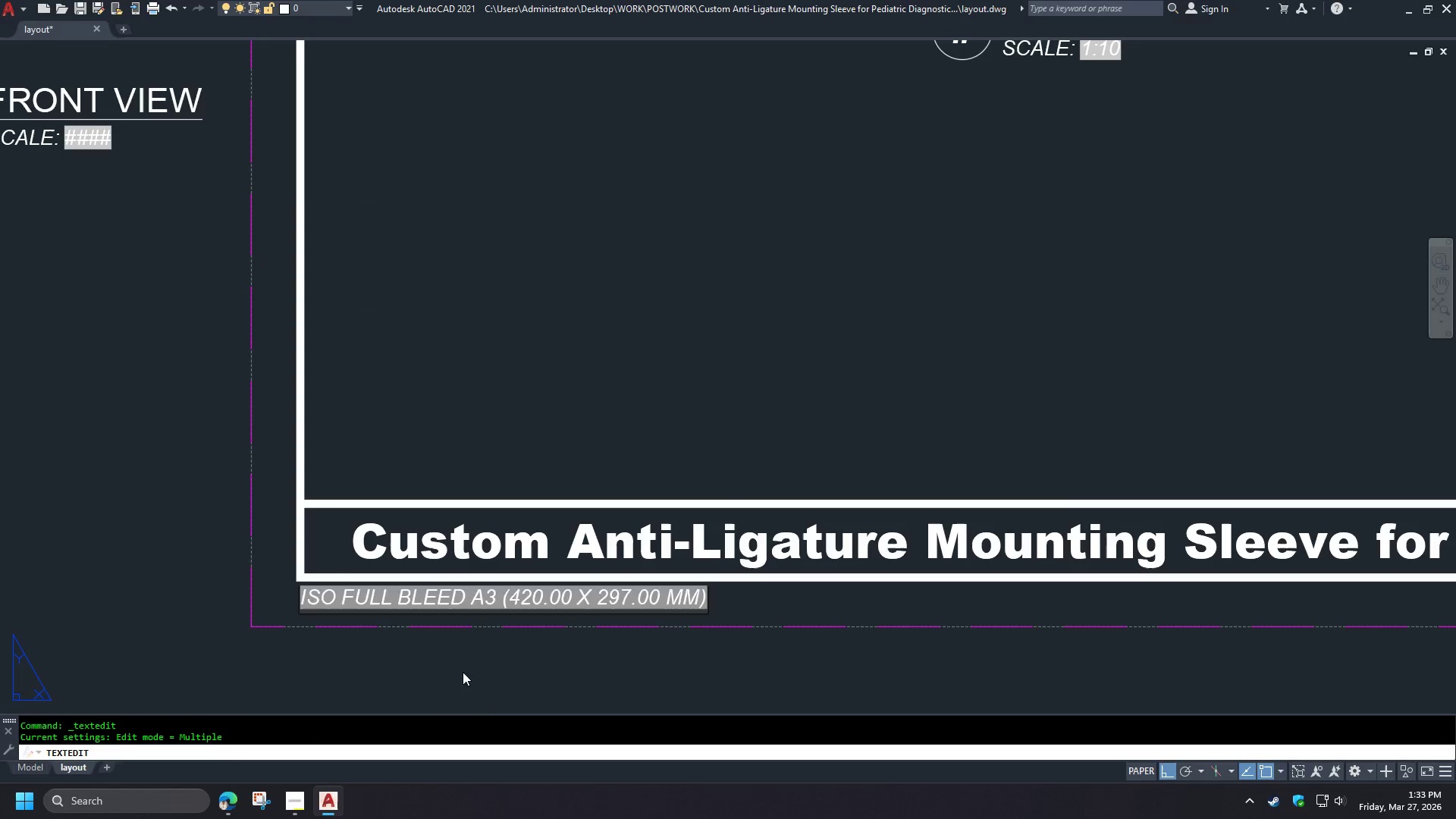 
left_click([463, 672])
 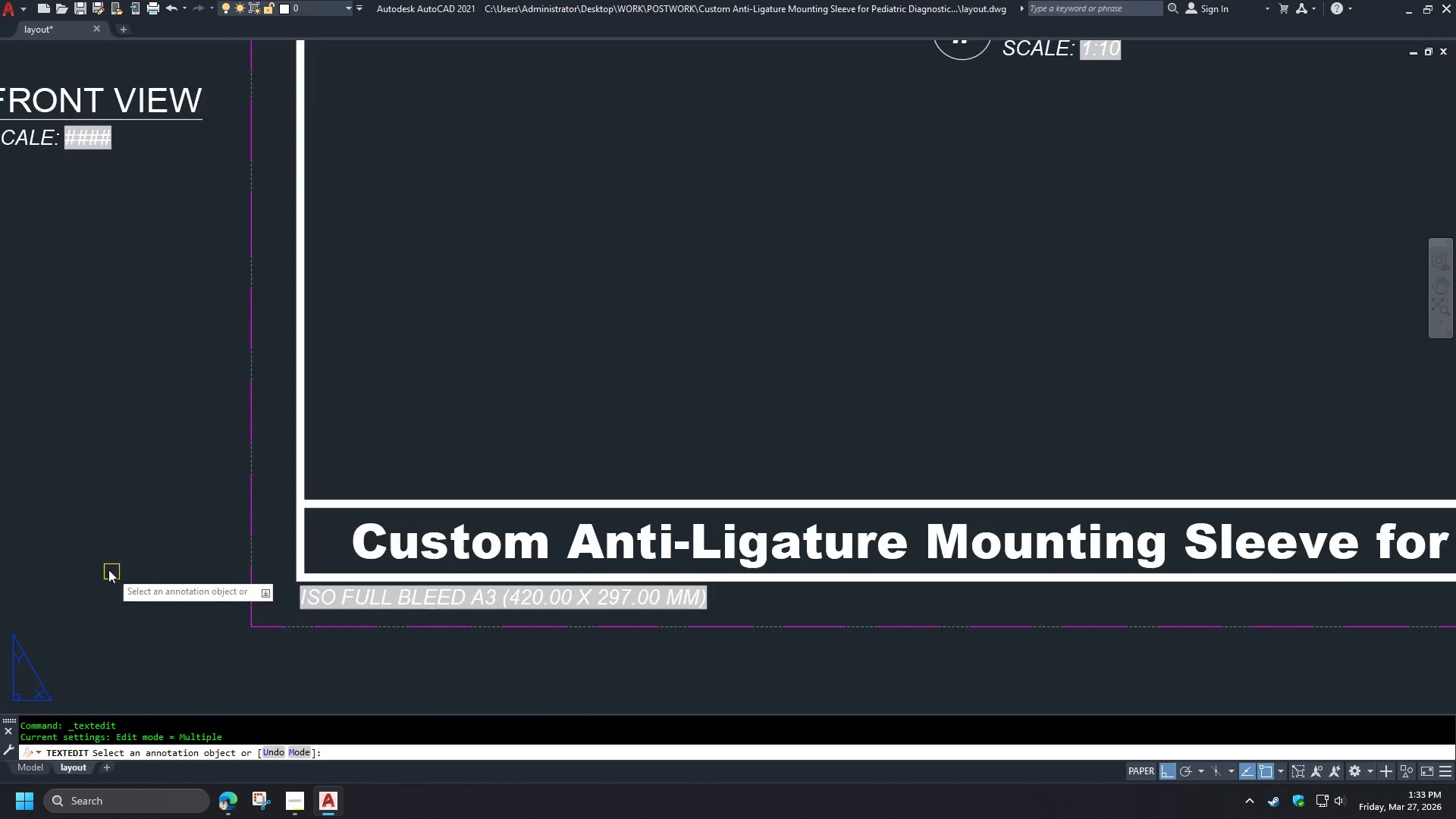 
key(Space)
 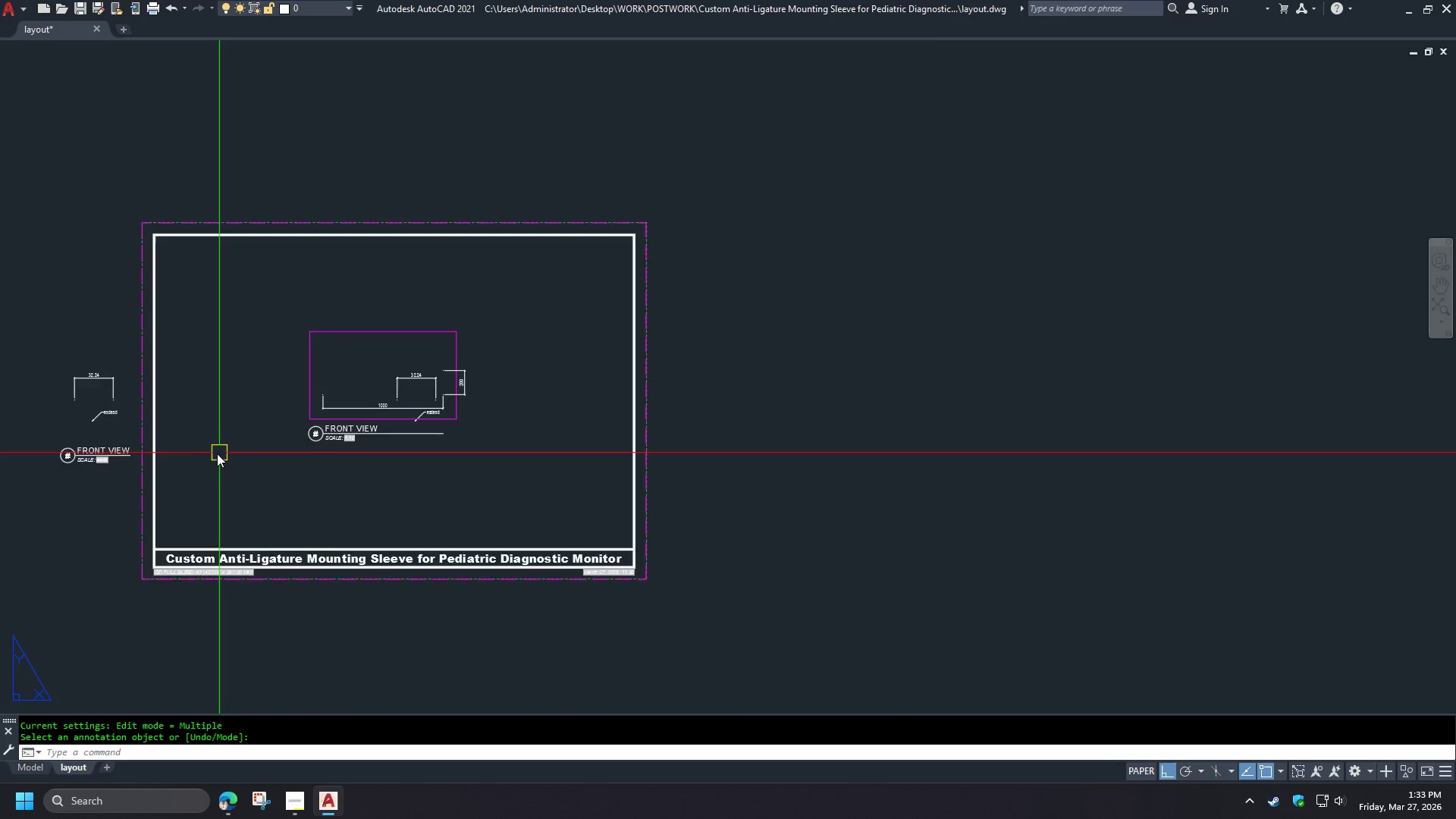 
scroll: coordinate [107, 564], scroll_direction: down, amount: 3.0
 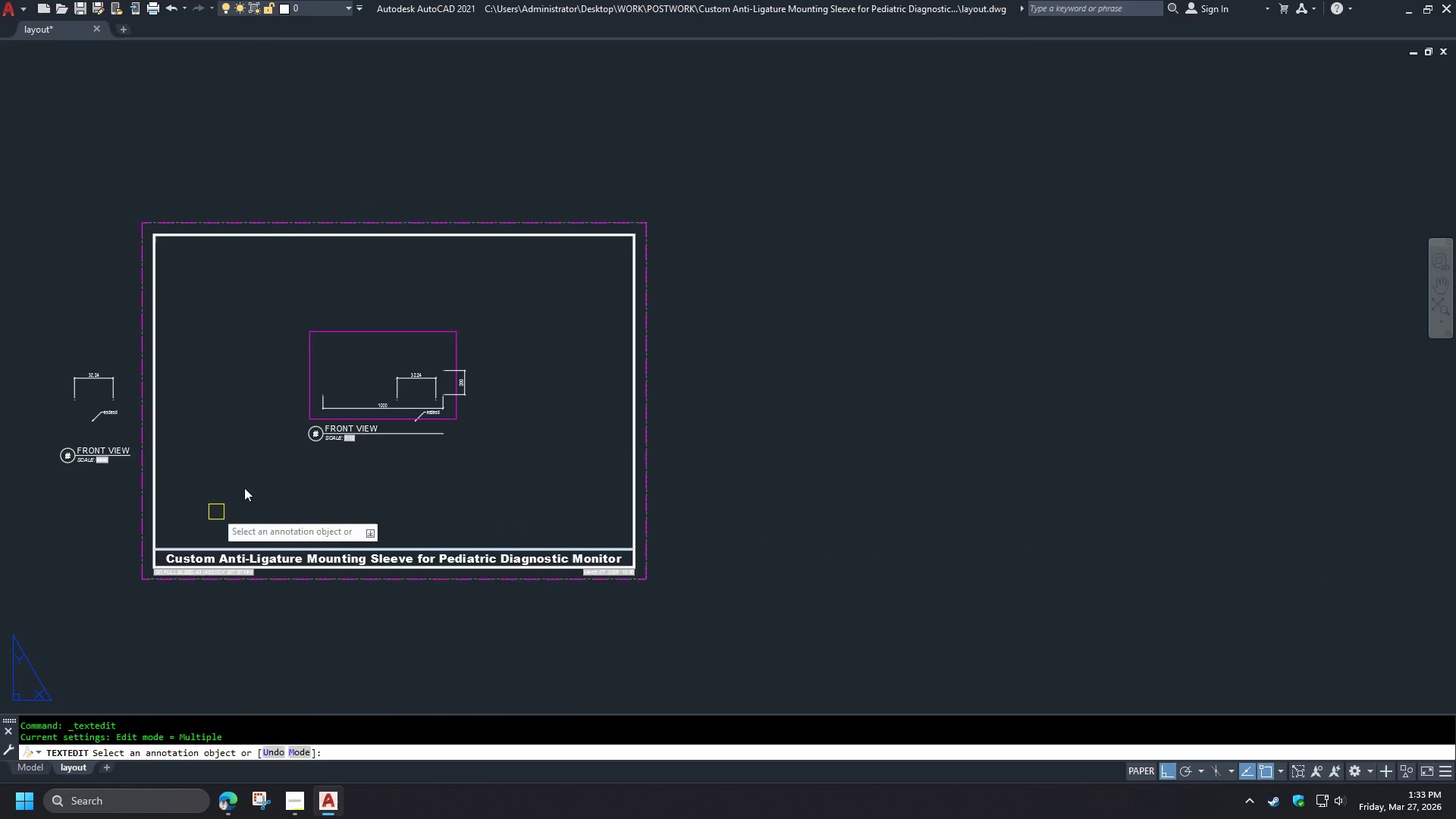 
type(re )
 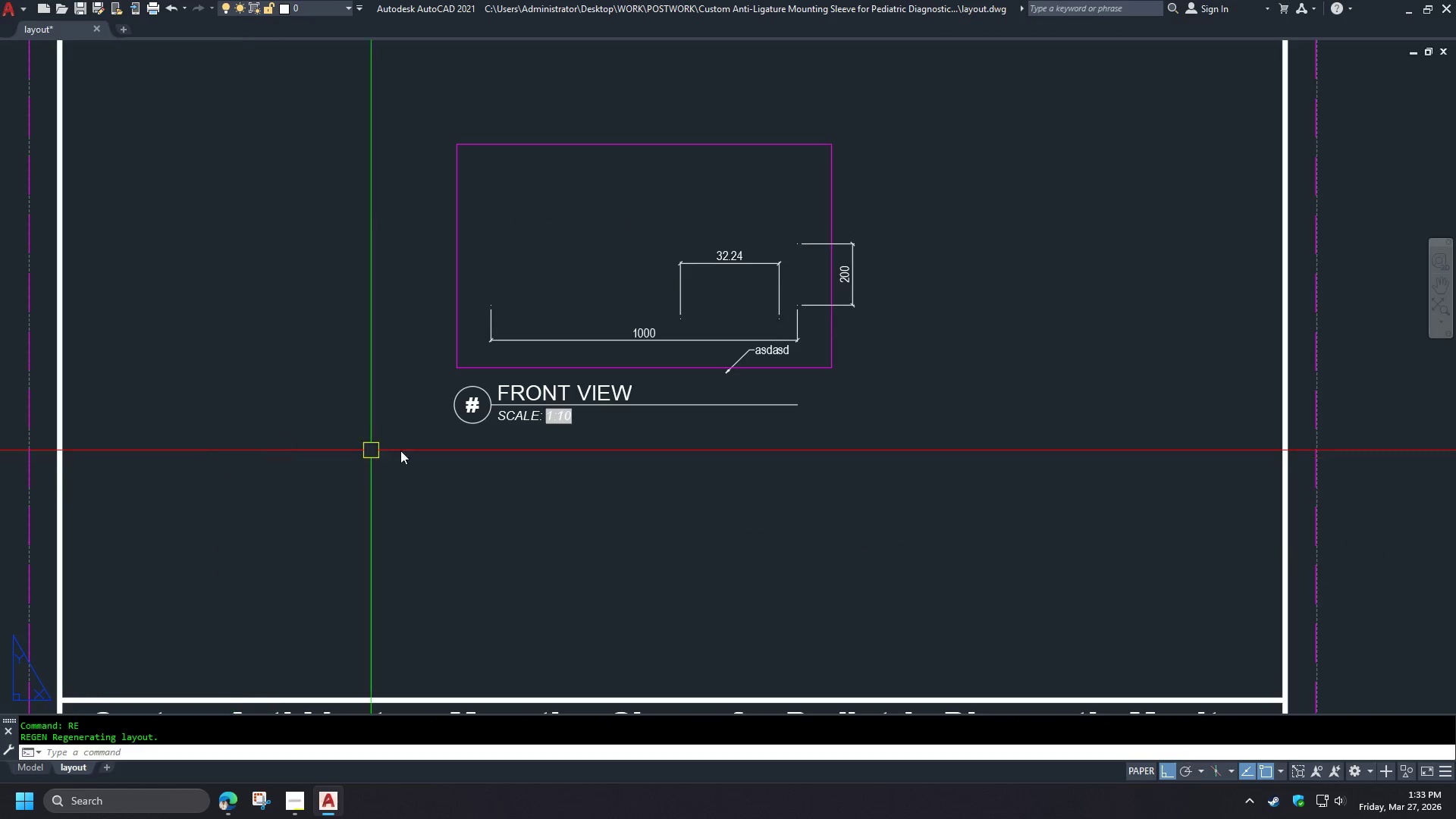 
scroll: coordinate [214, 453], scroll_direction: up, amount: 2.0
 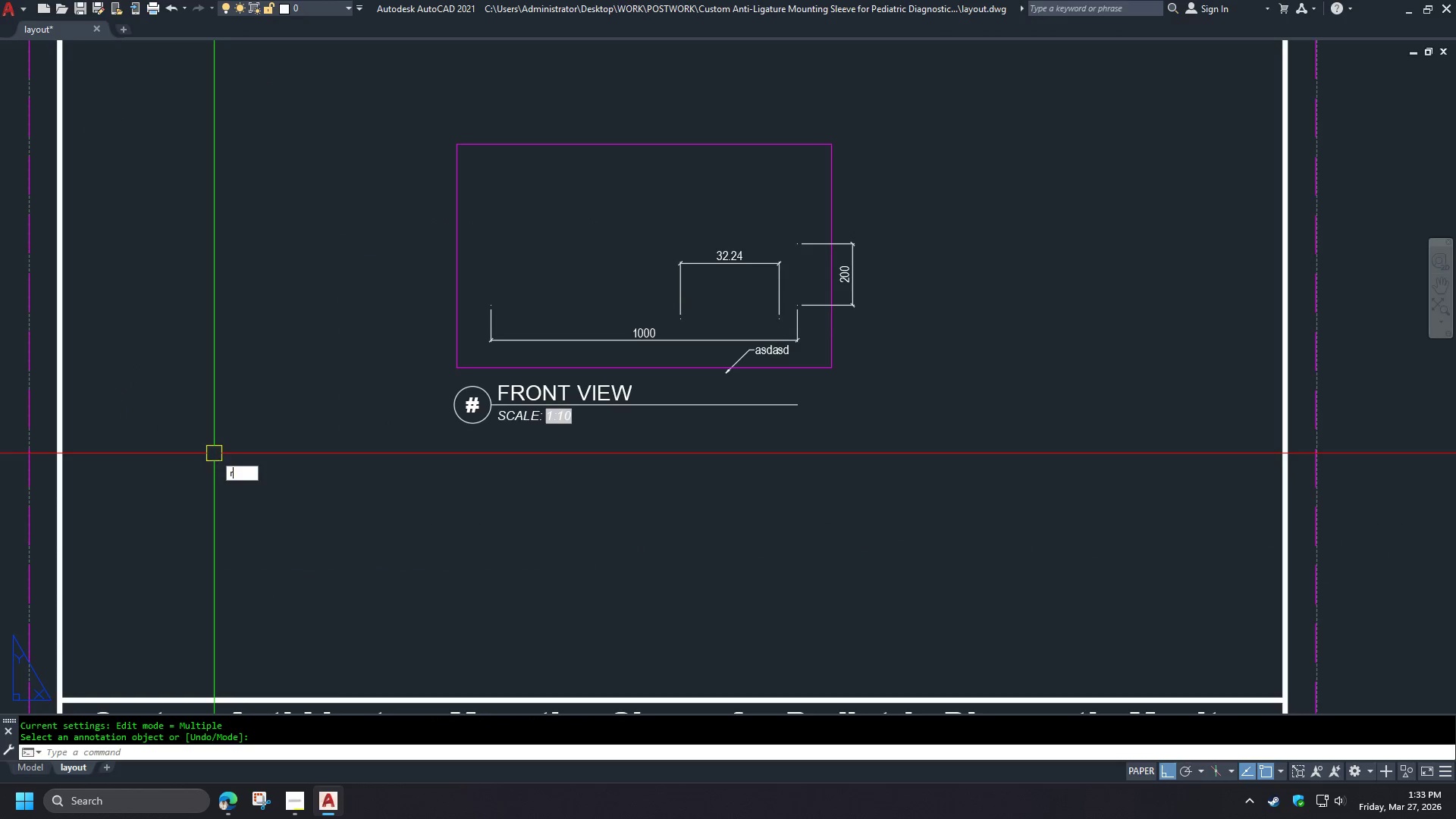 
scroll: coordinate [447, 453], scroll_direction: down, amount: 2.0
 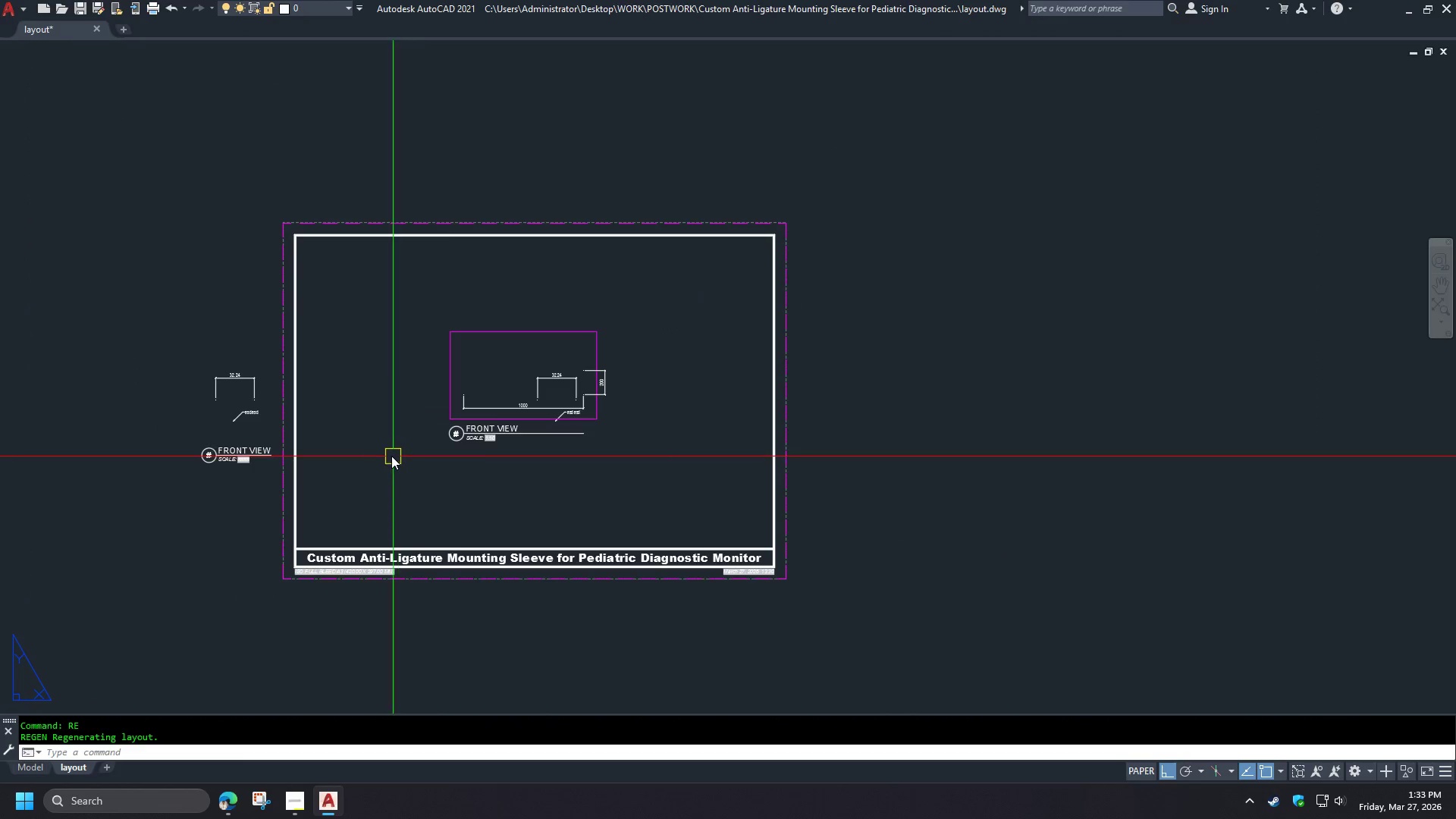 
scroll: coordinate [385, 456], scroll_direction: up, amount: 1.0
 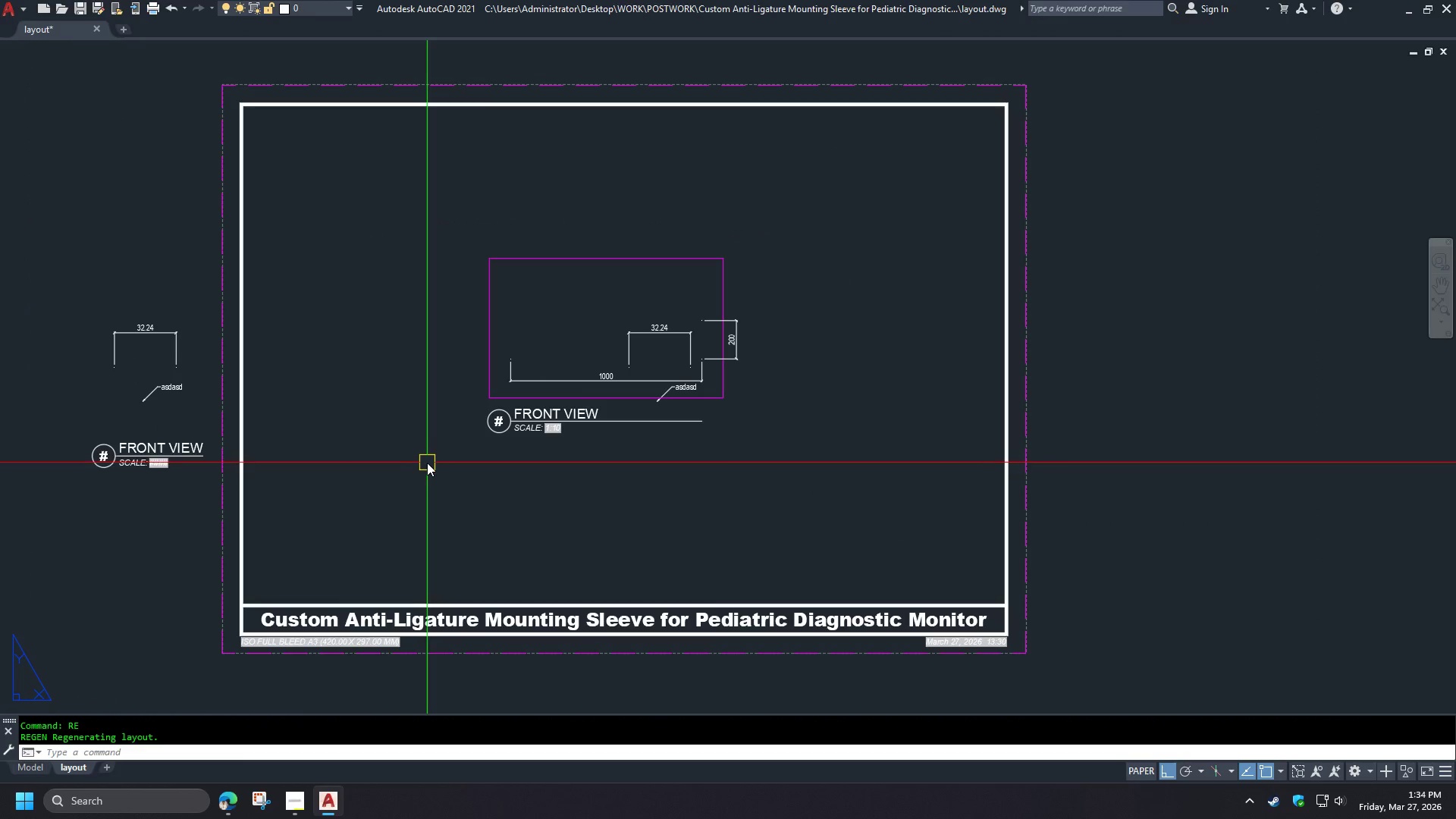 
left_click([293, 805])